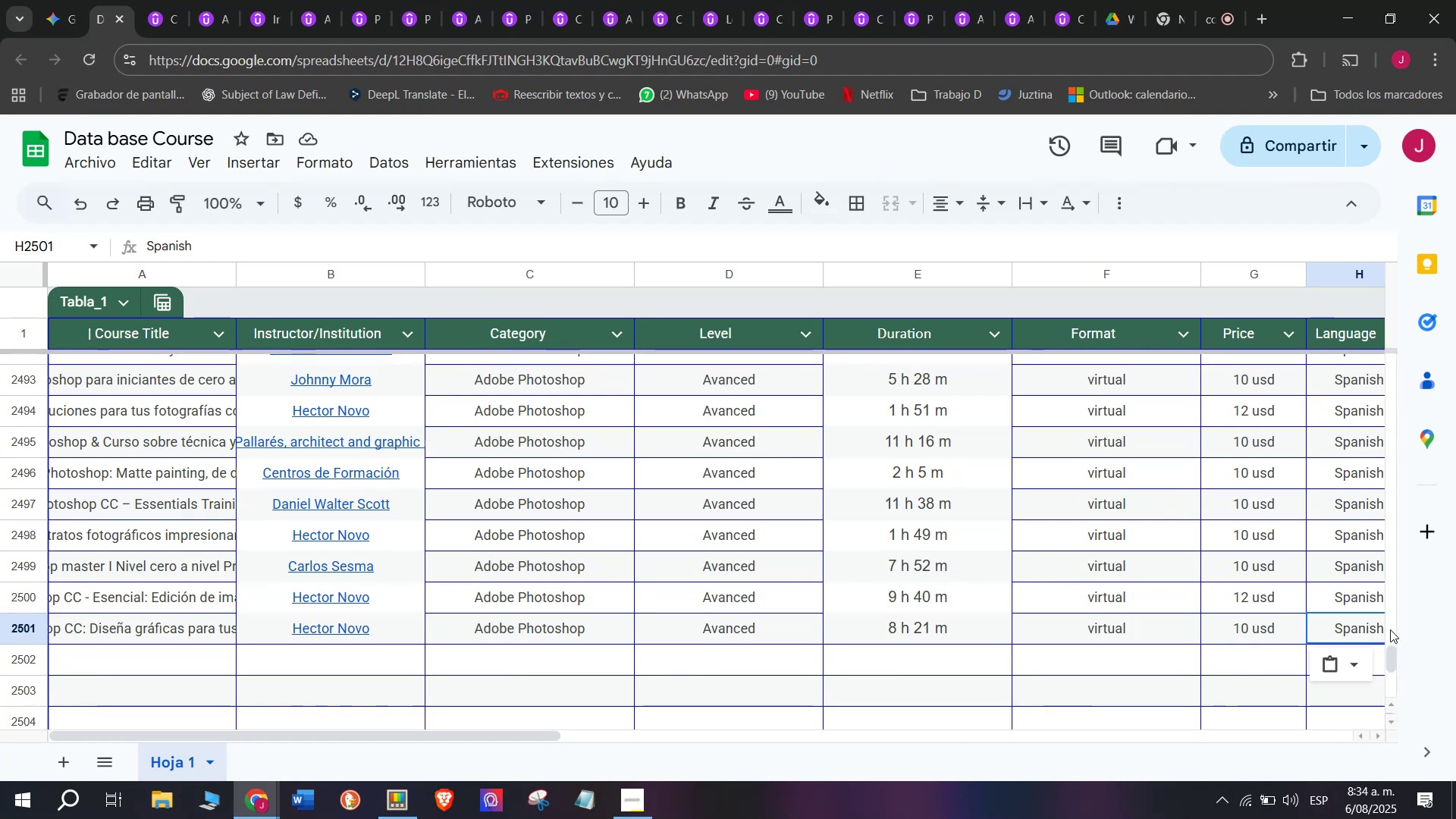 
wait(66.15)
 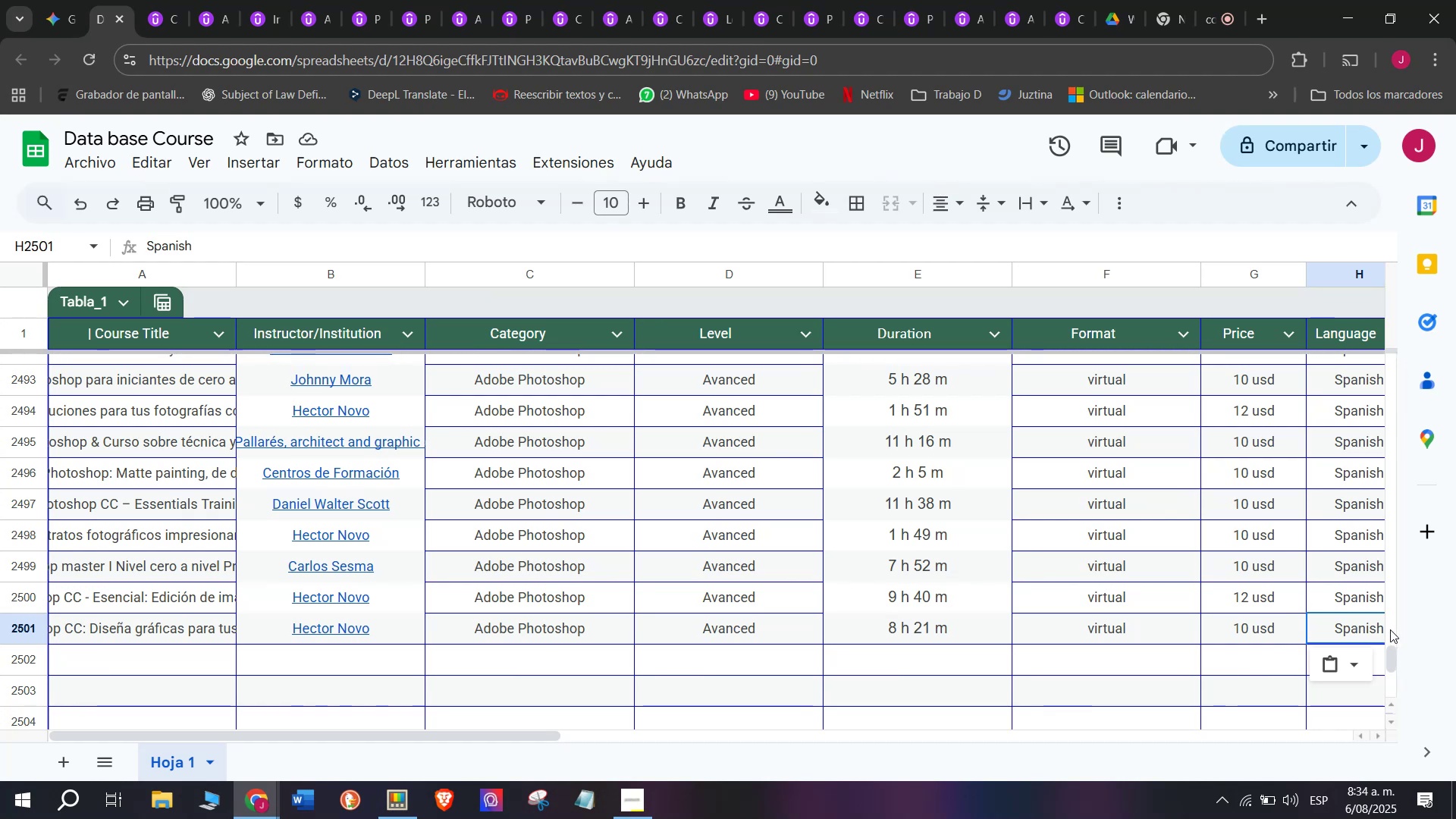 
scroll: coordinate [234, 673], scroll_direction: down, amount: 3.0
 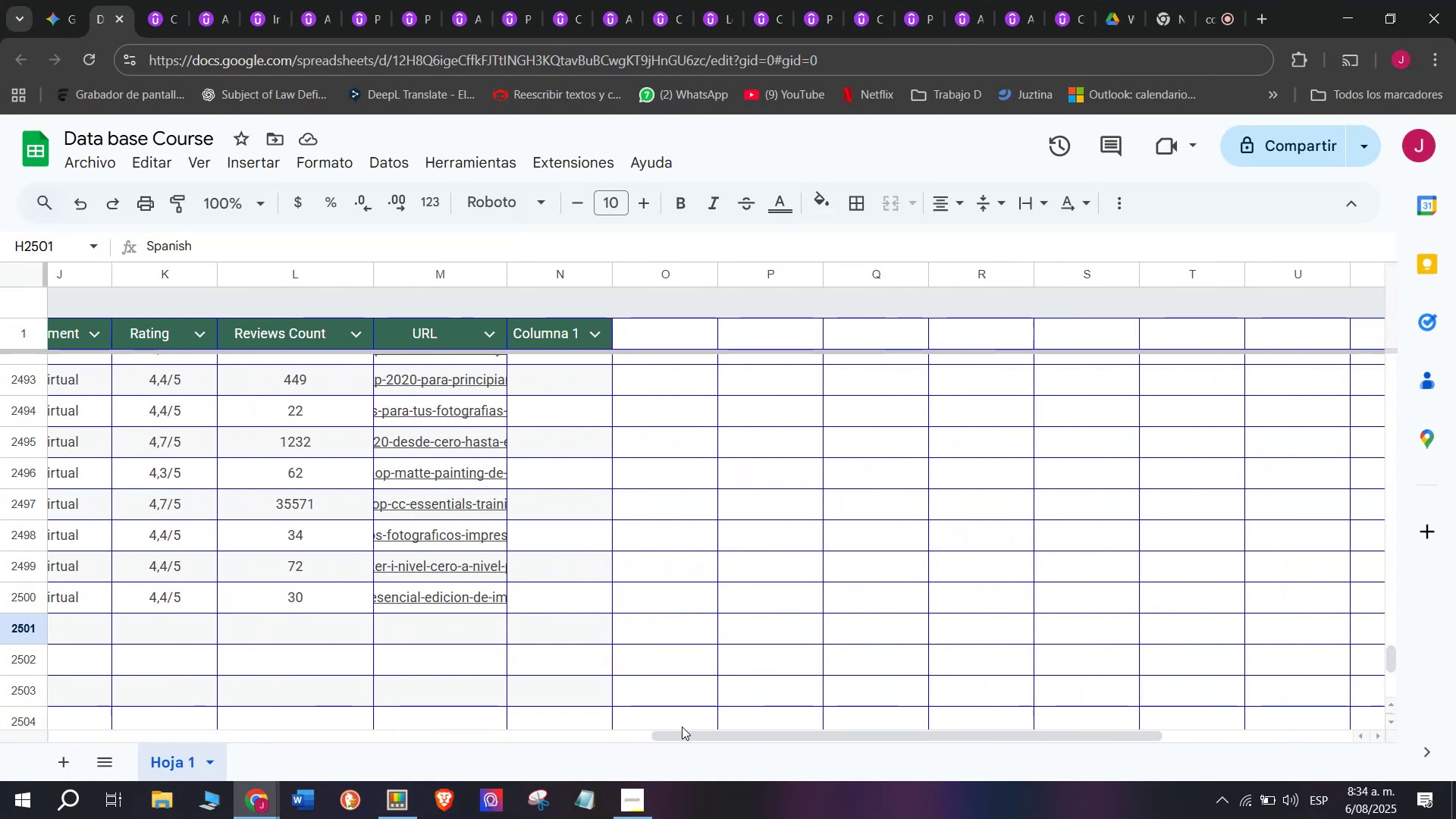 
left_click_drag(start_coordinate=[691, 734], to_coordinate=[436, 753])
 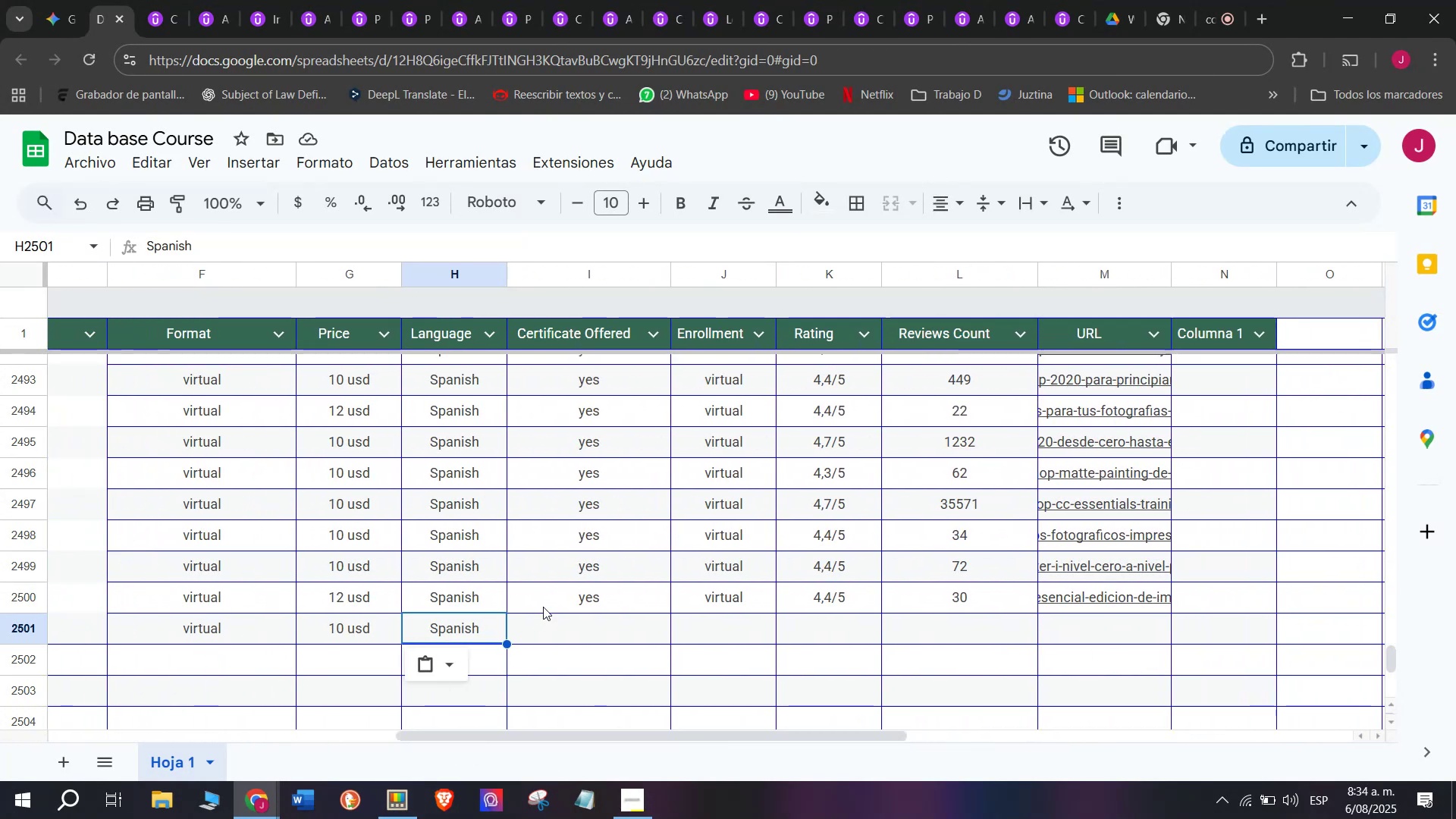 
left_click([543, 606])
 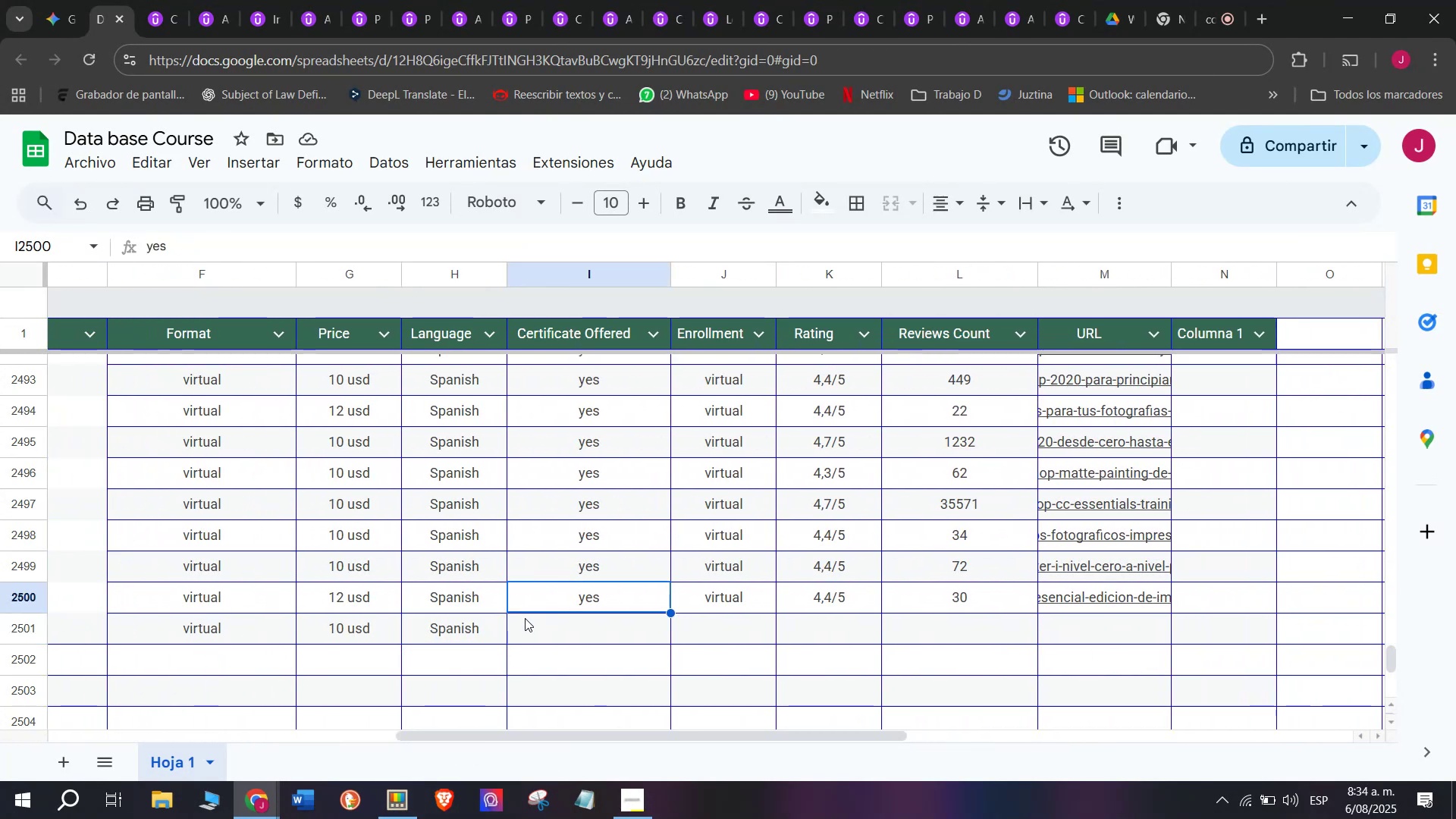 
key(Control+ControlLeft)
 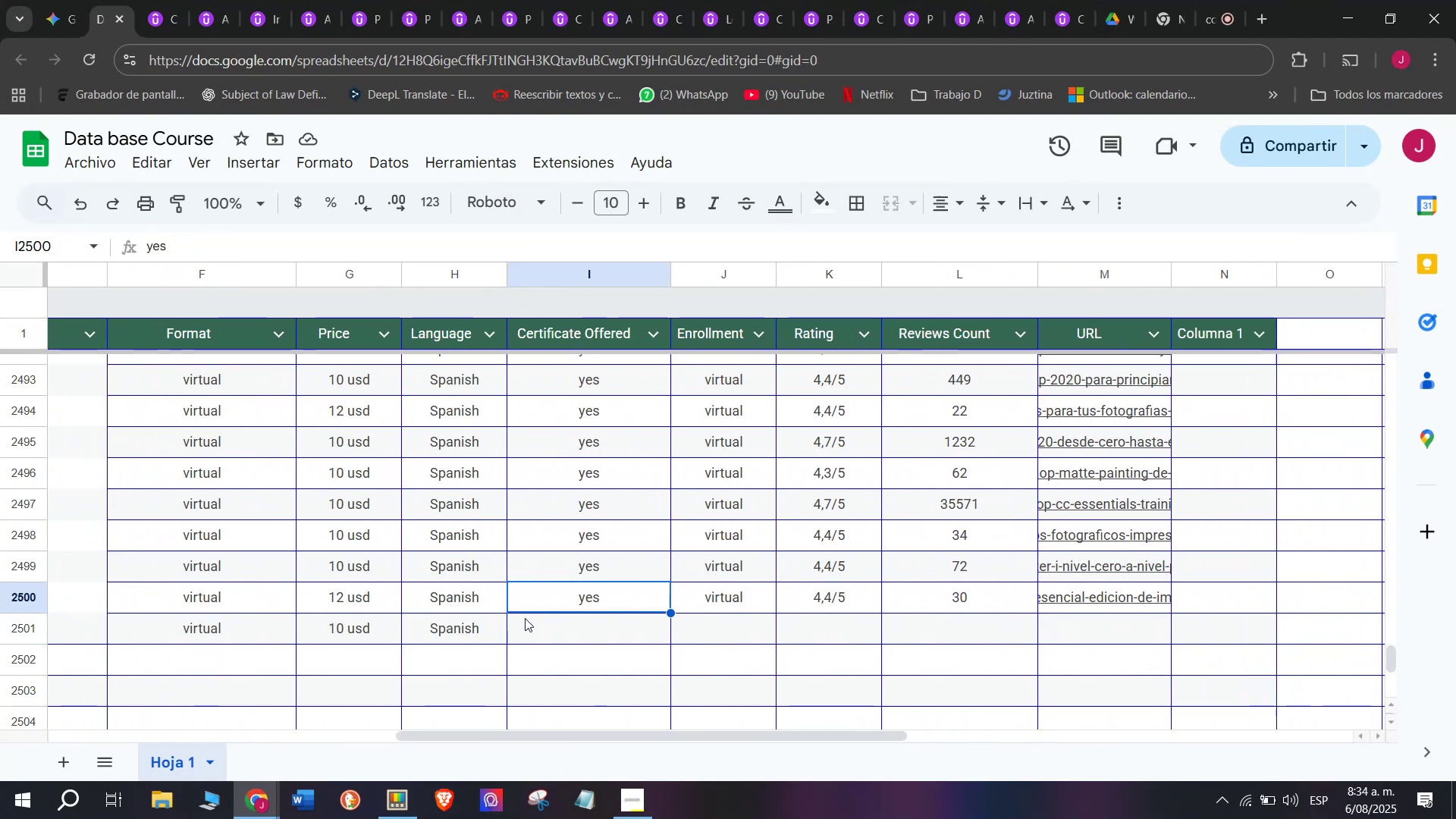 
key(Break)
 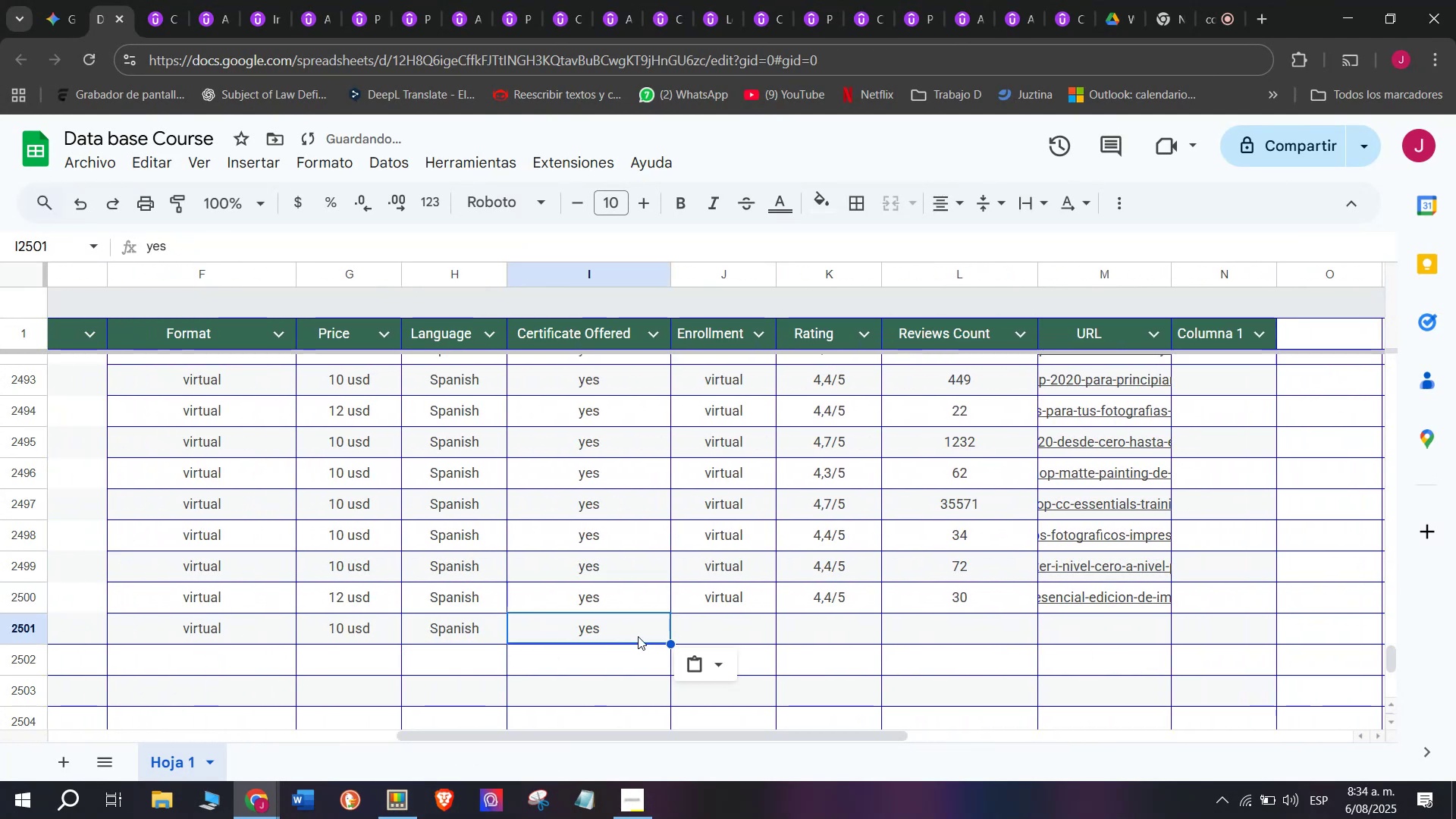 
key(Control+C)
 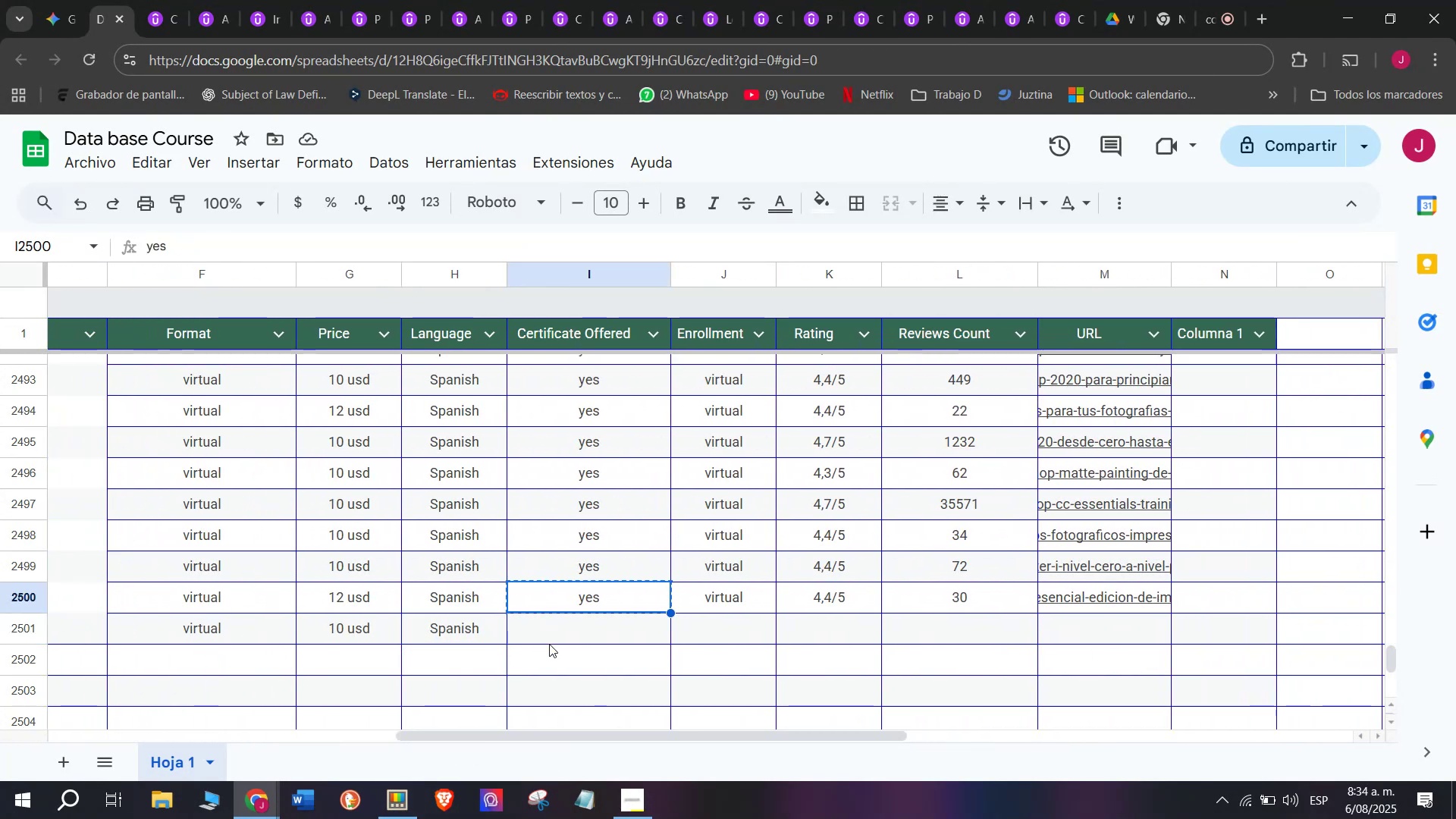 
left_click([550, 644])
 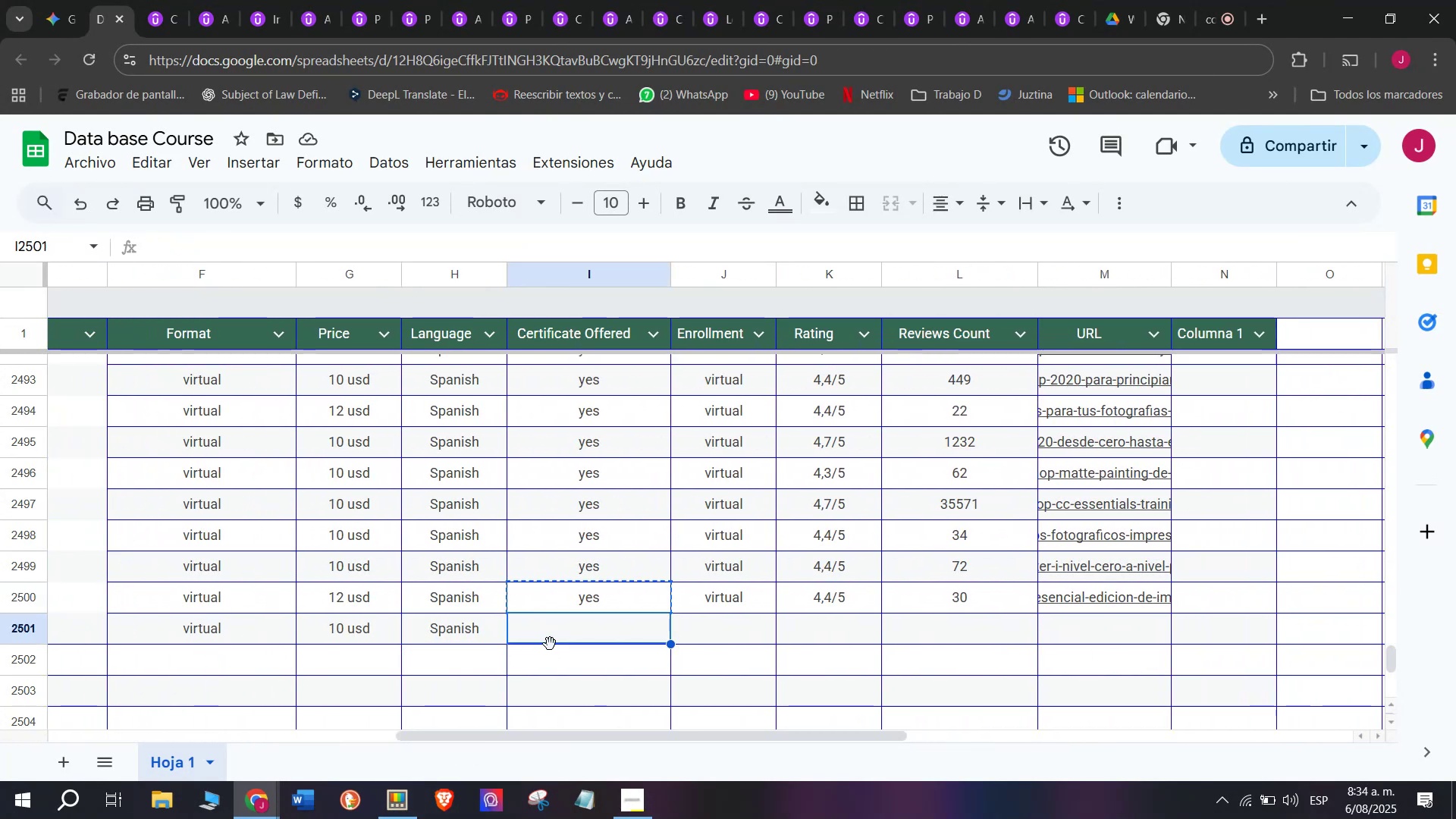 
key(Z)
 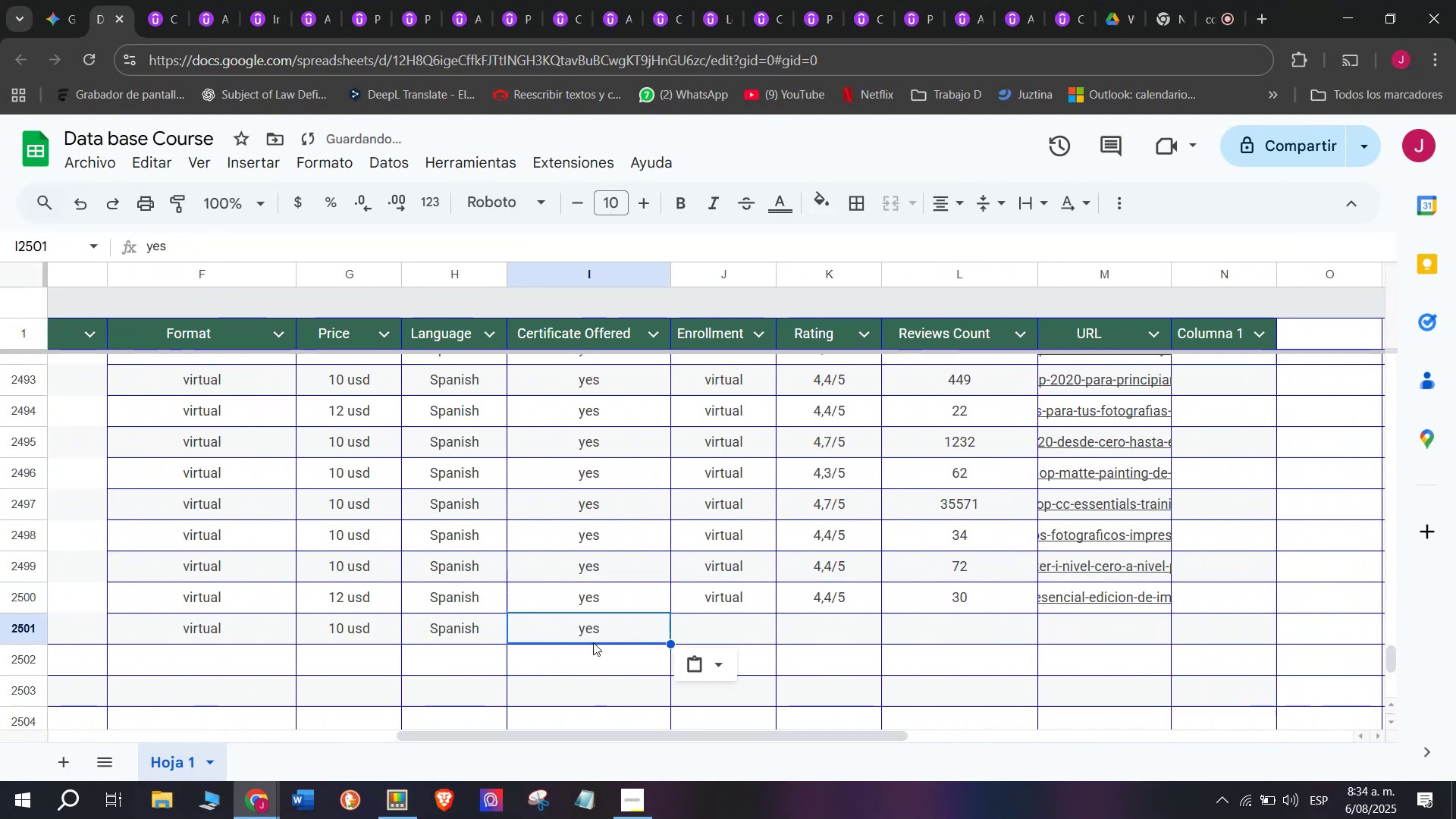 
key(Control+ControlLeft)
 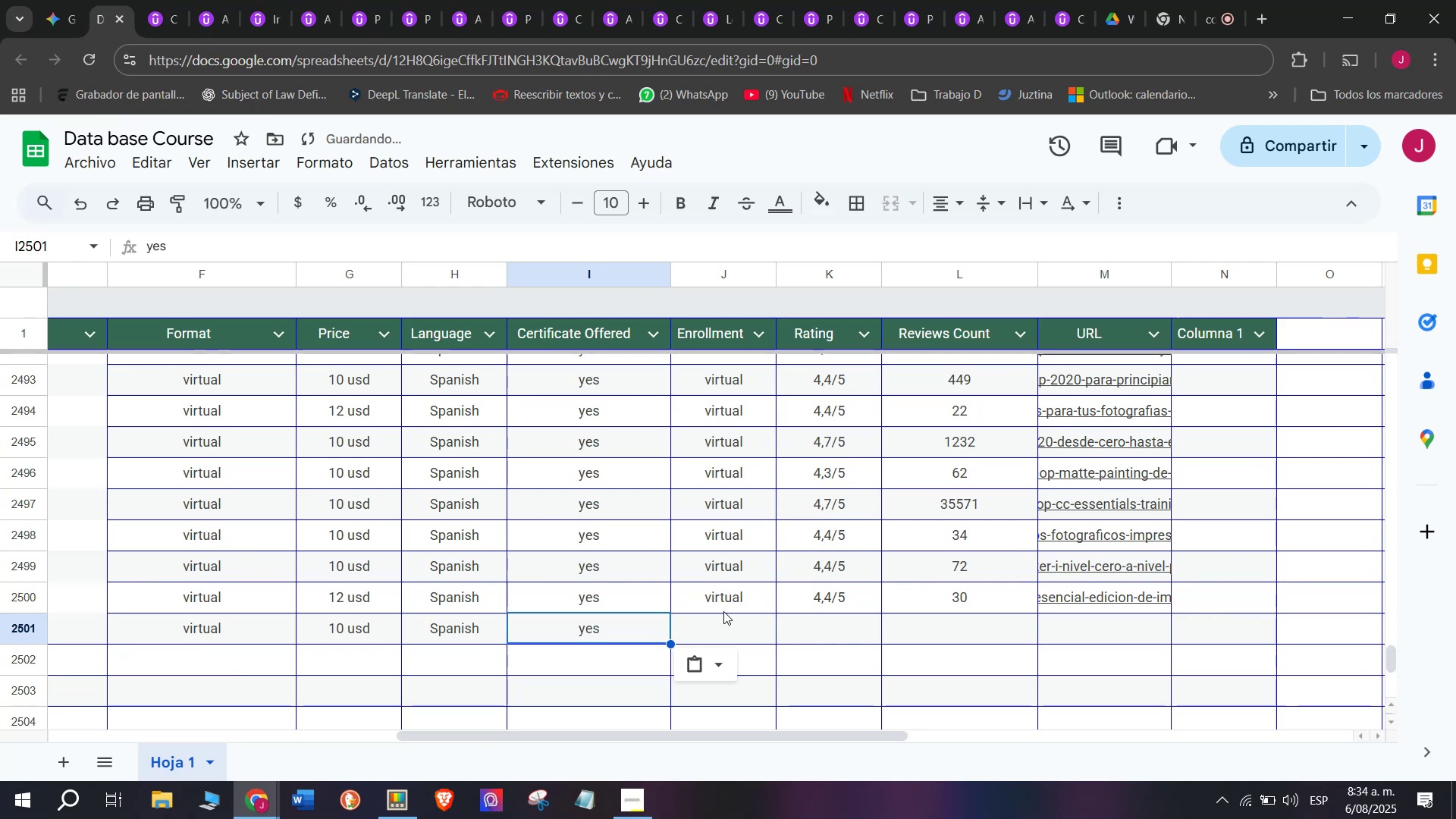 
key(Control+V)
 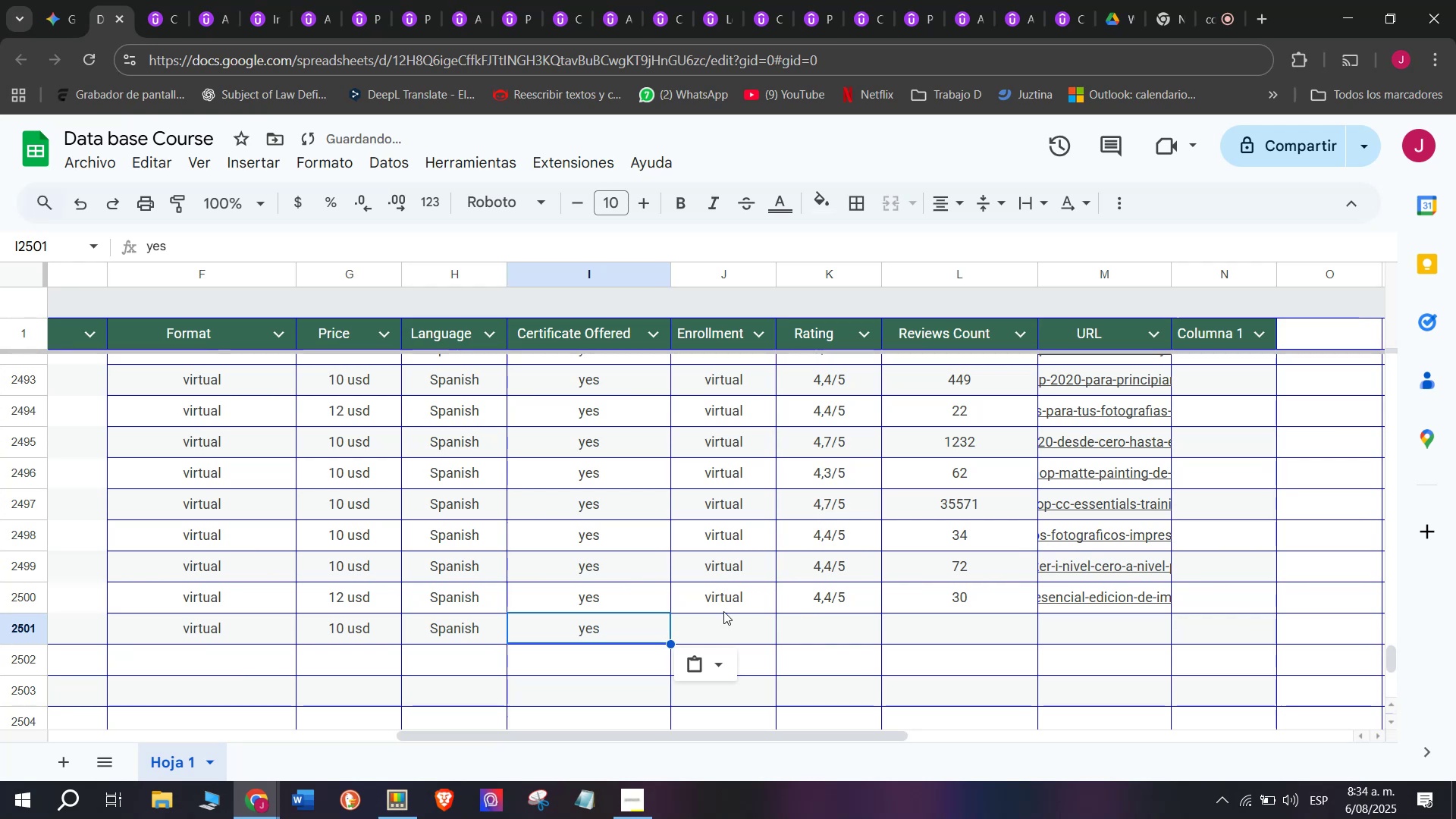 
left_click([723, 611])
 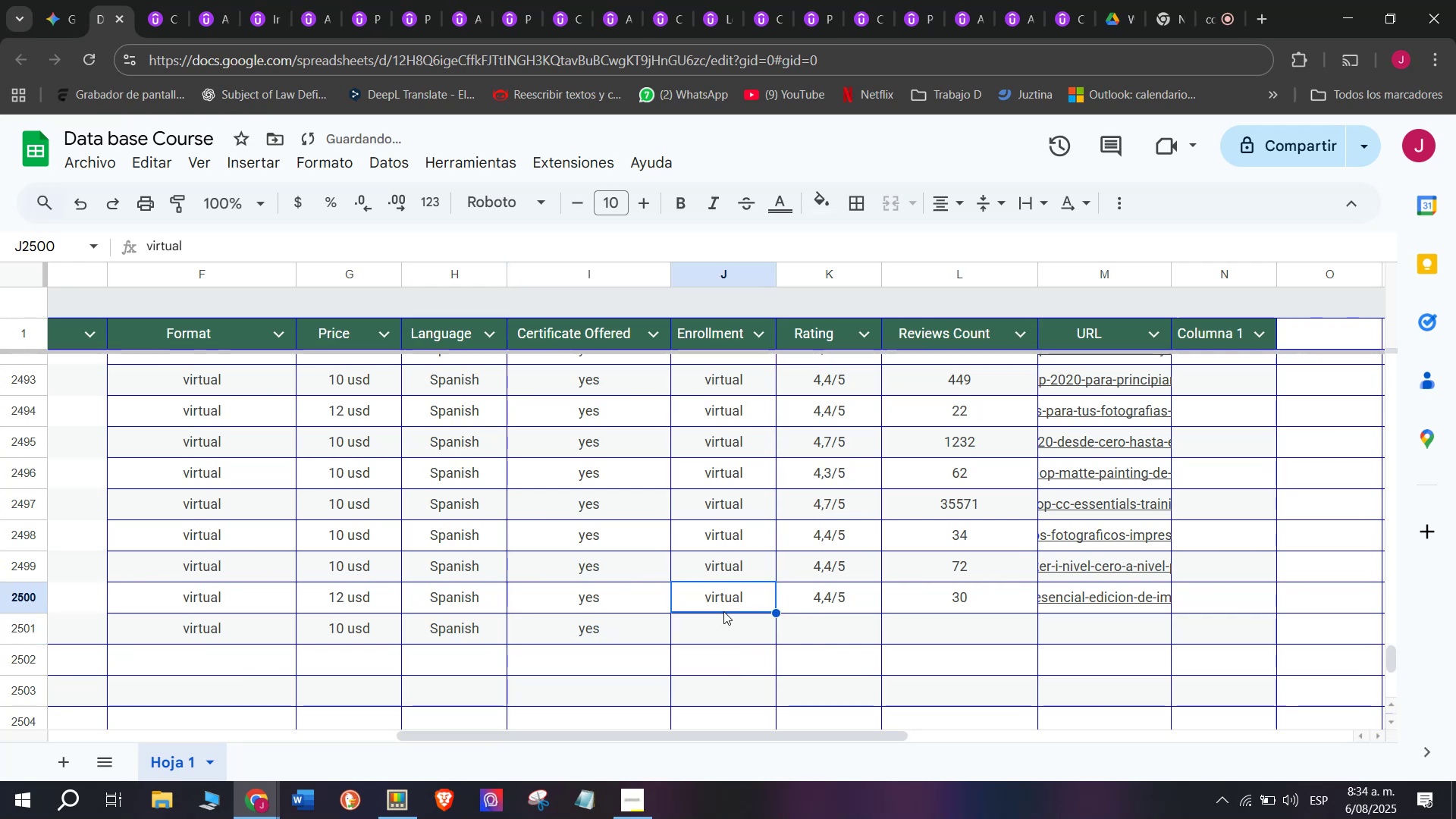 
key(Control+ControlLeft)
 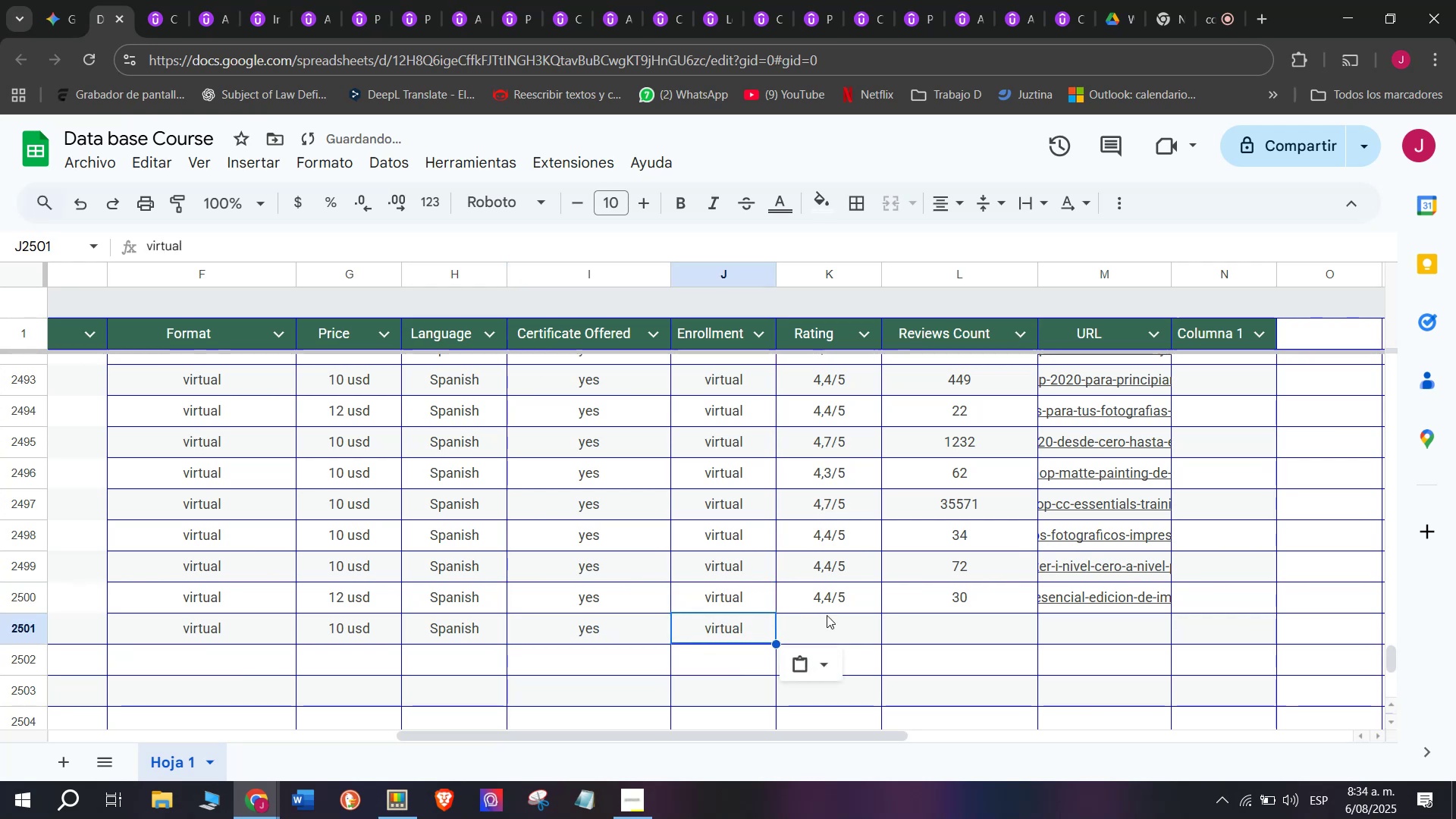 
key(Break)
 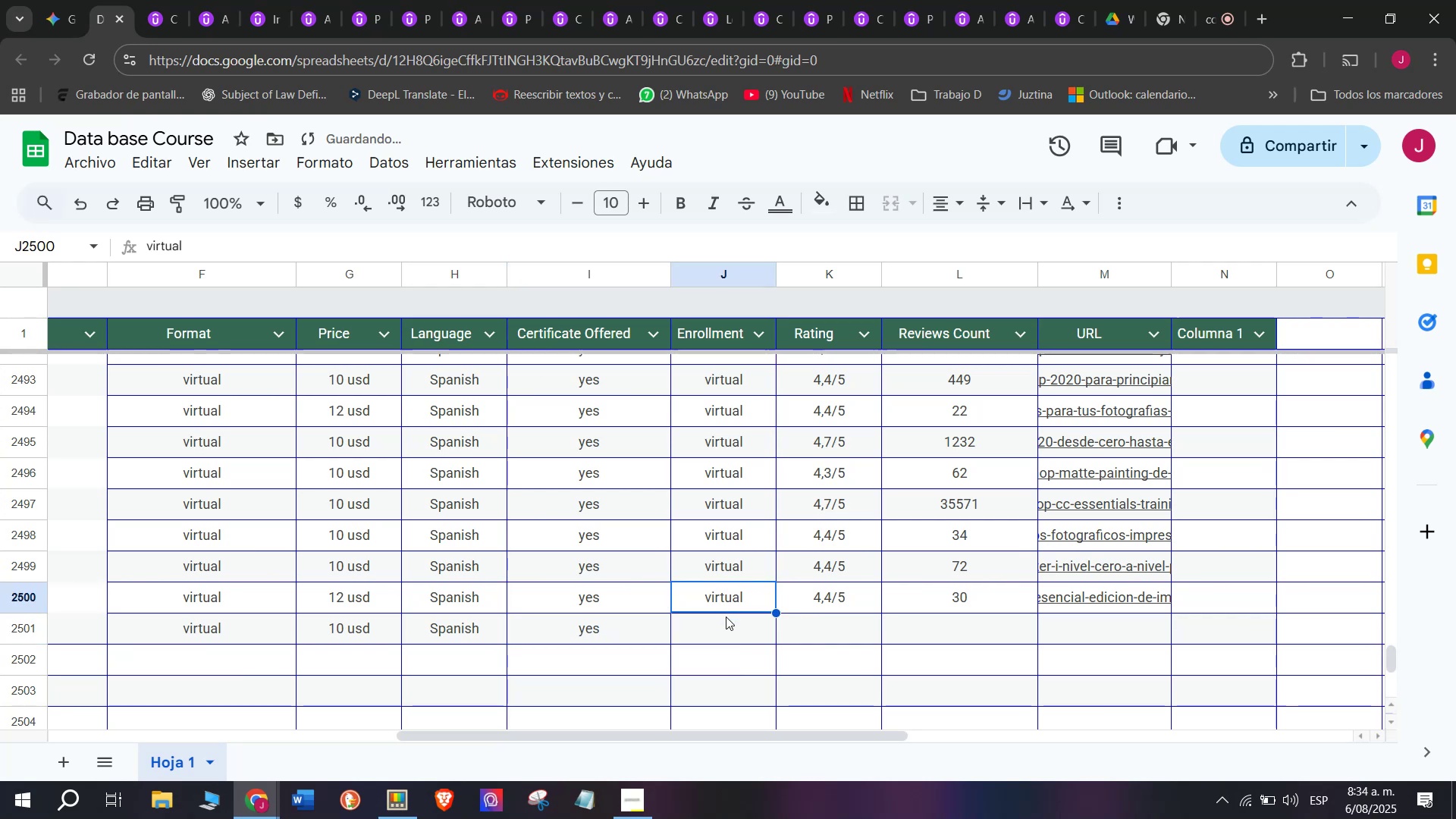 
key(Control+C)
 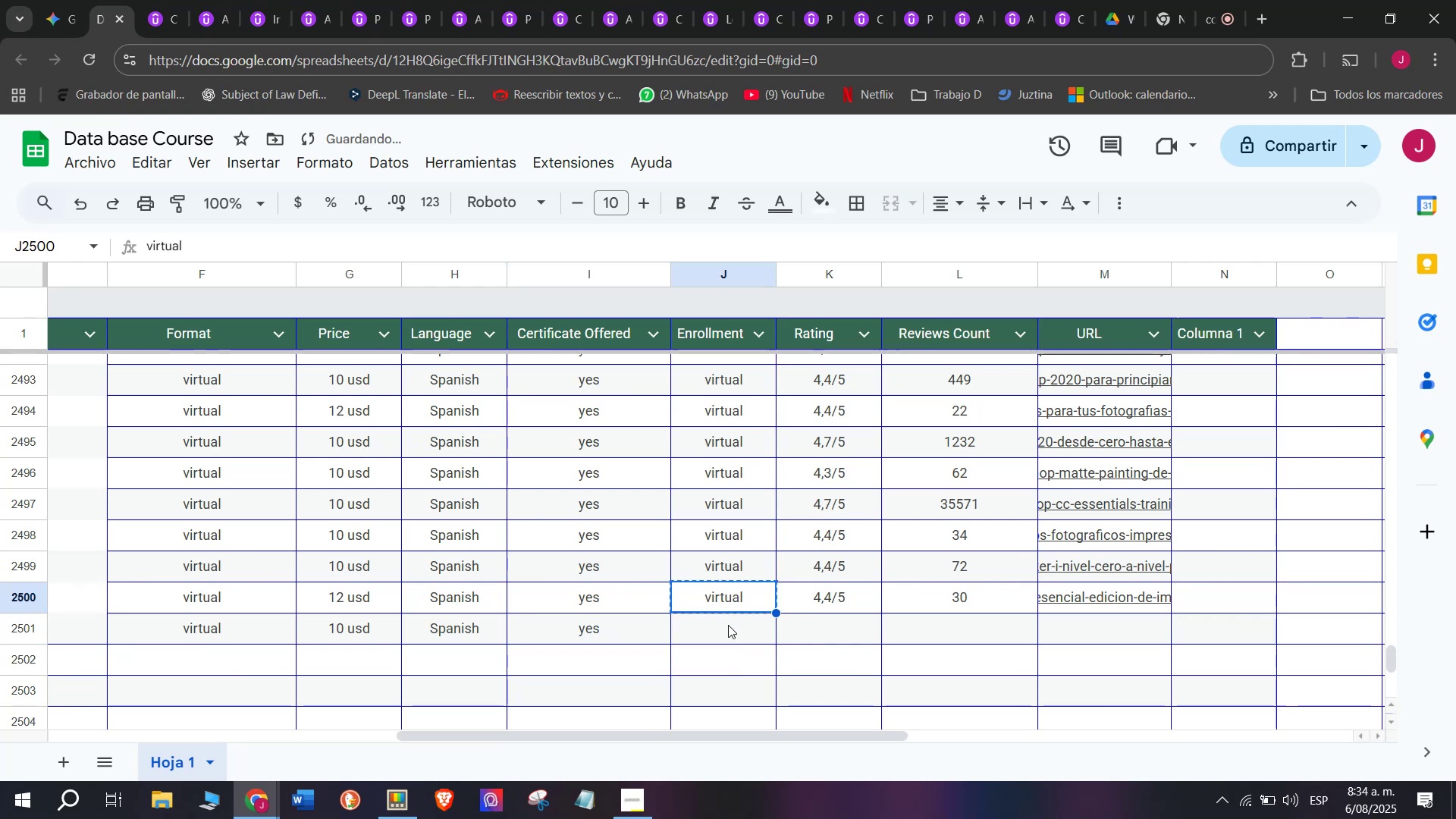 
double_click([728, 625])
 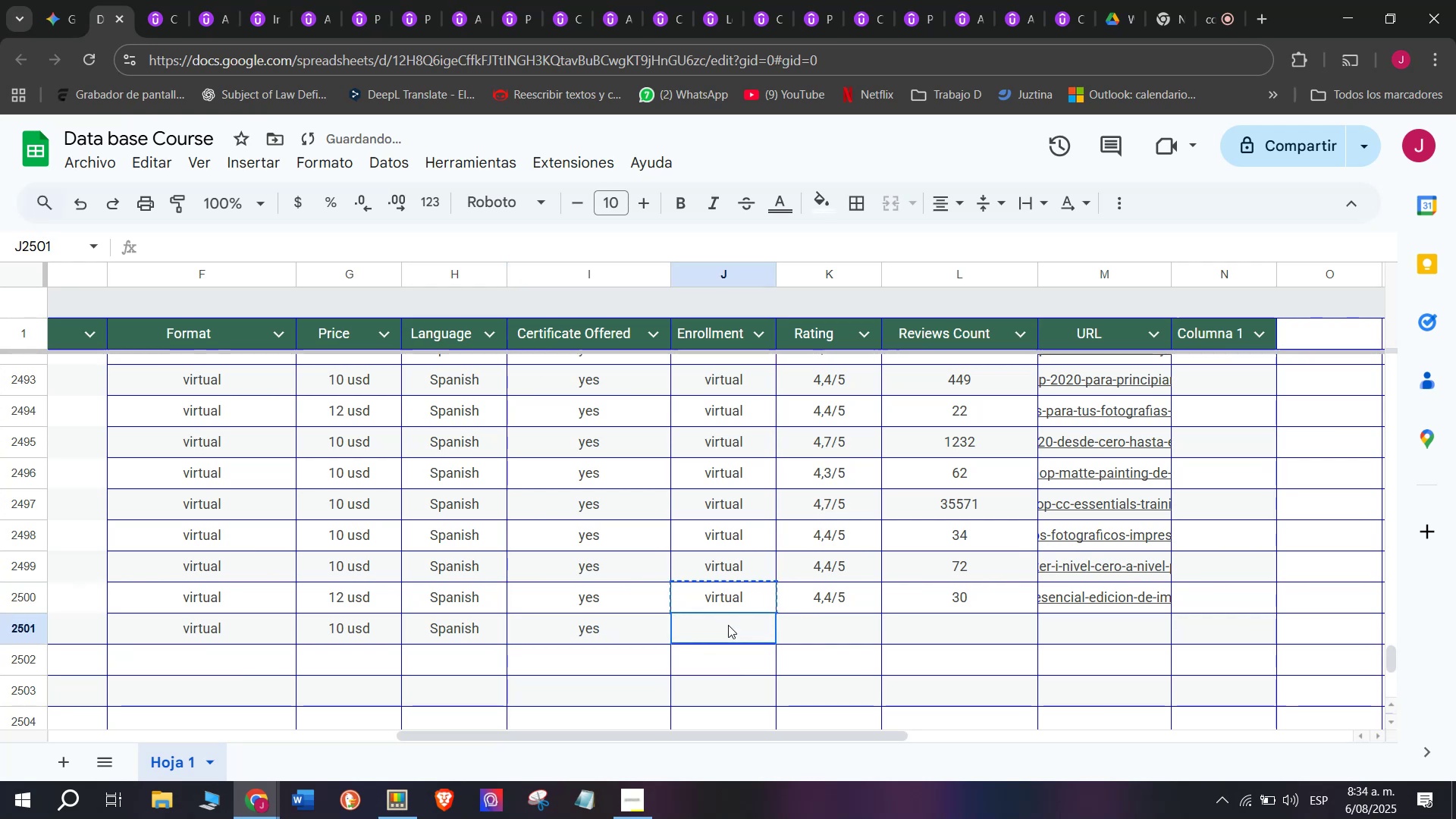 
key(Z)
 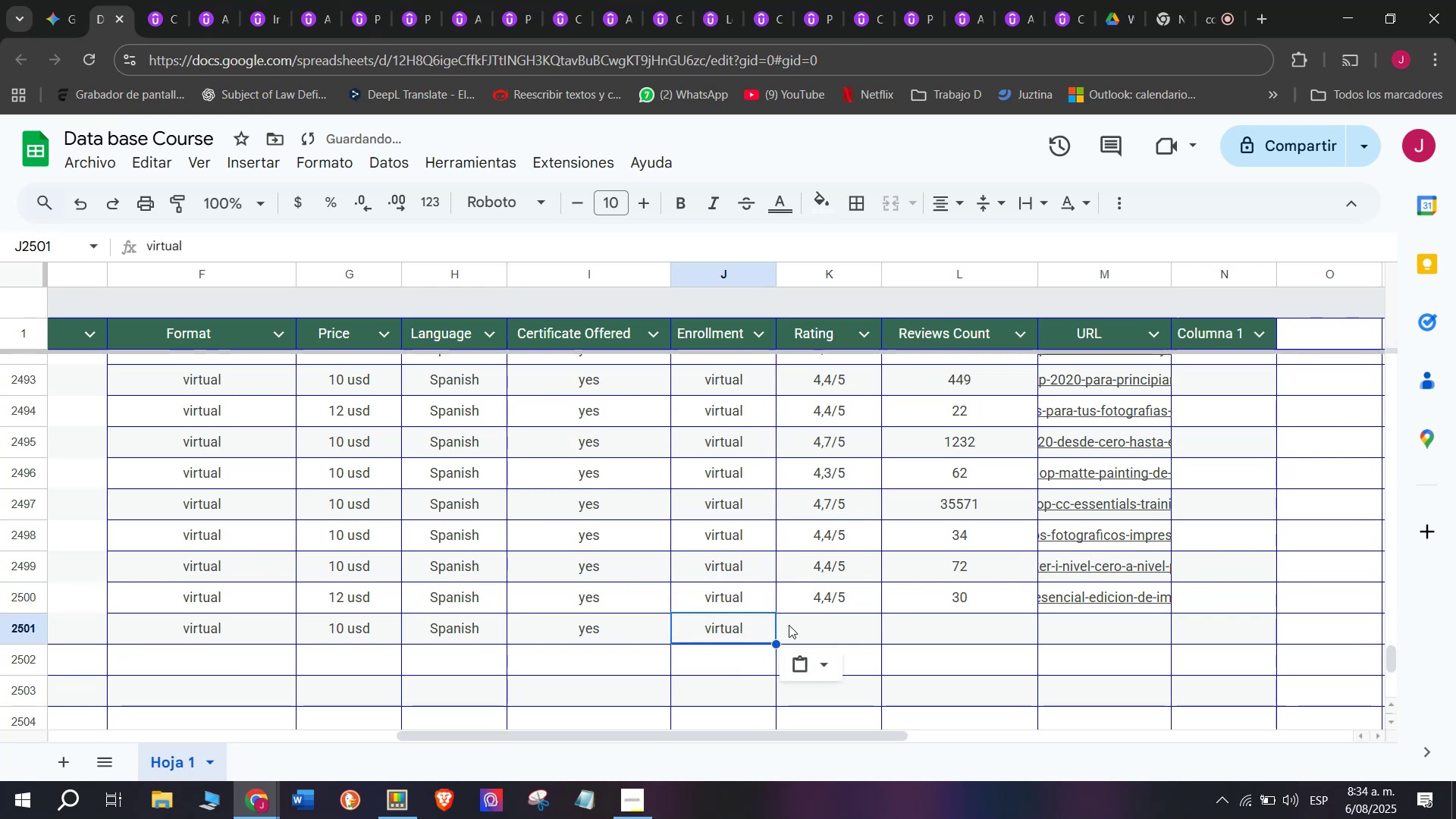 
key(Control+ControlLeft)
 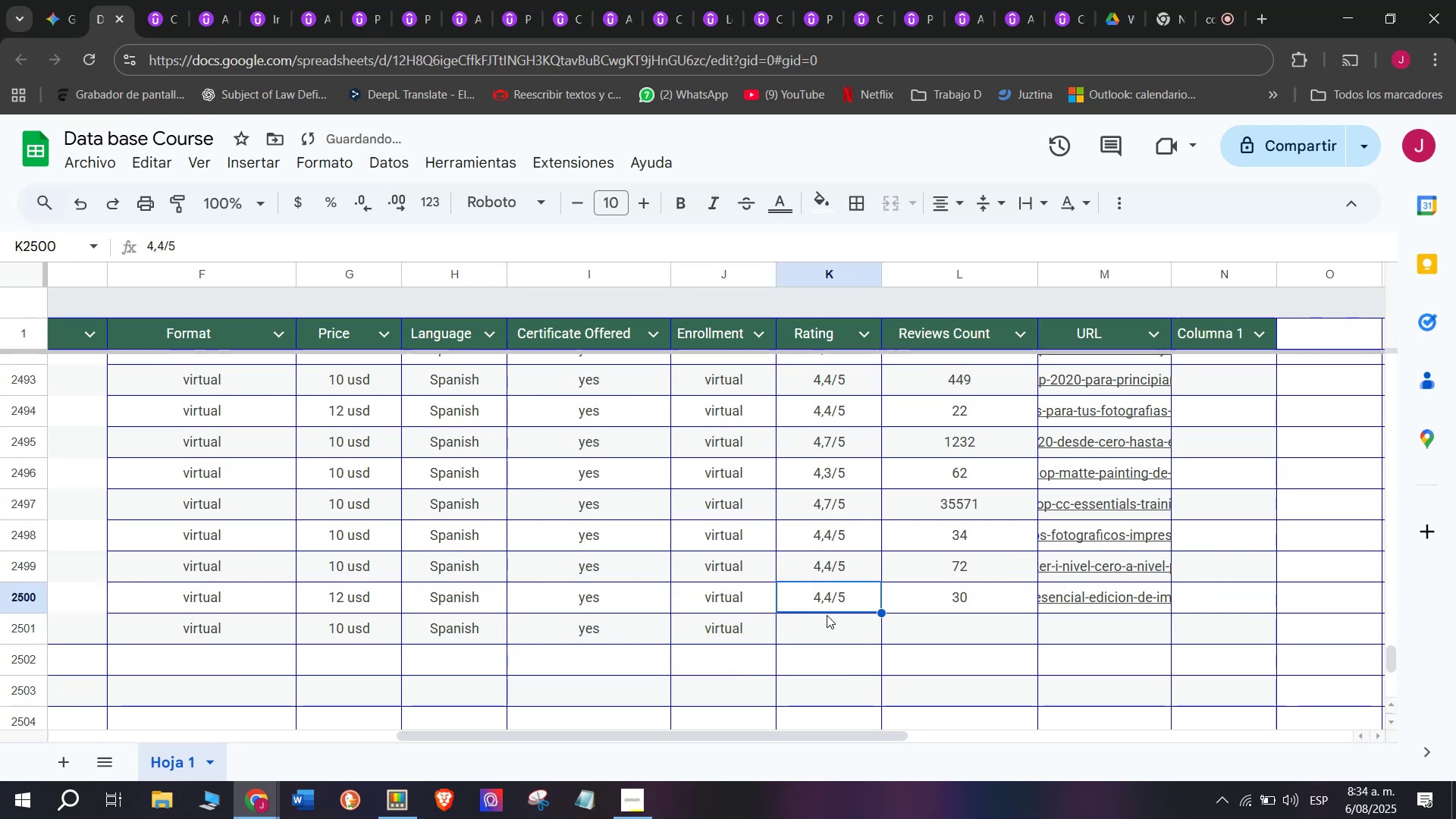 
key(Control+V)
 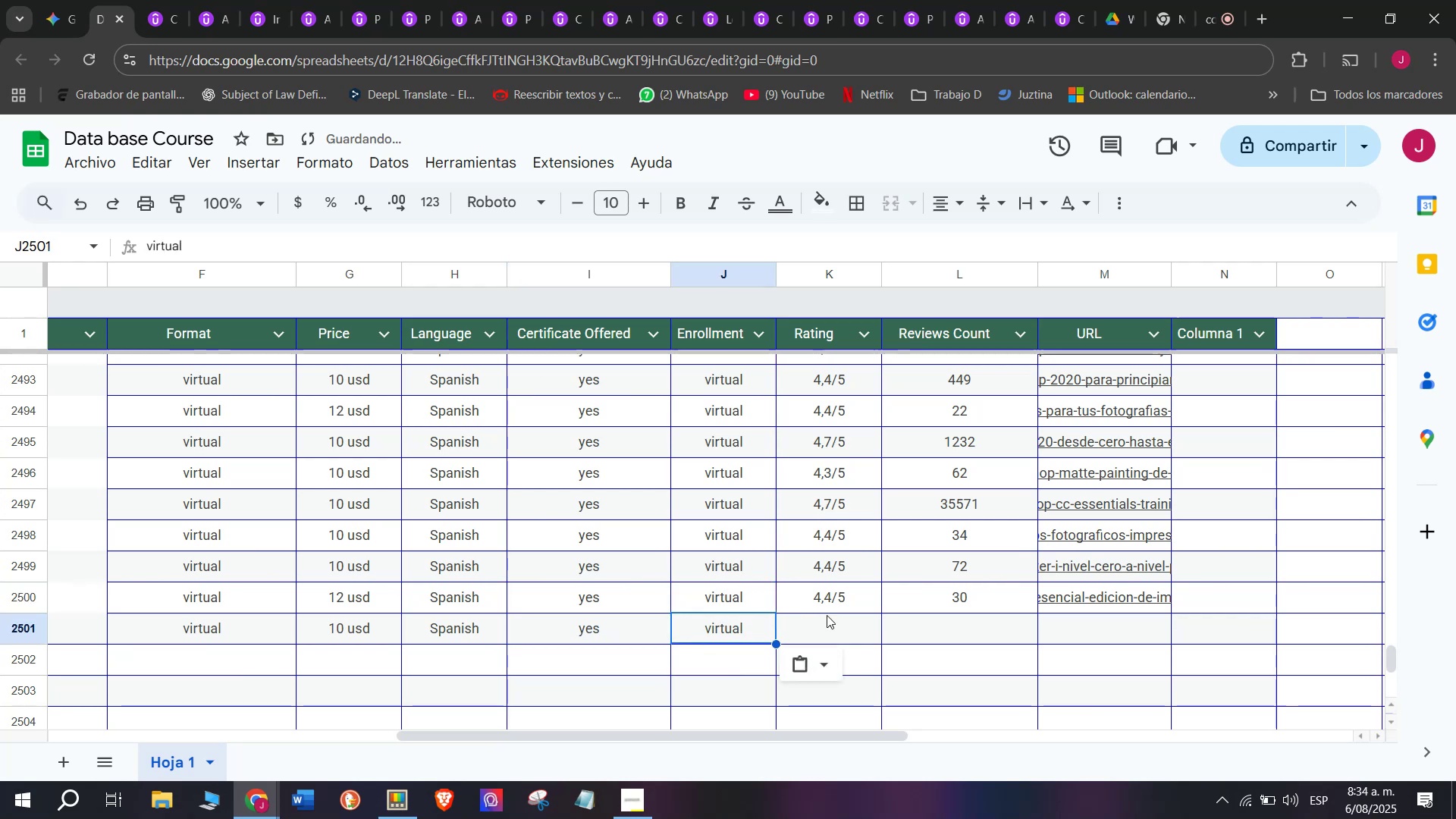 
triple_click([827, 615])
 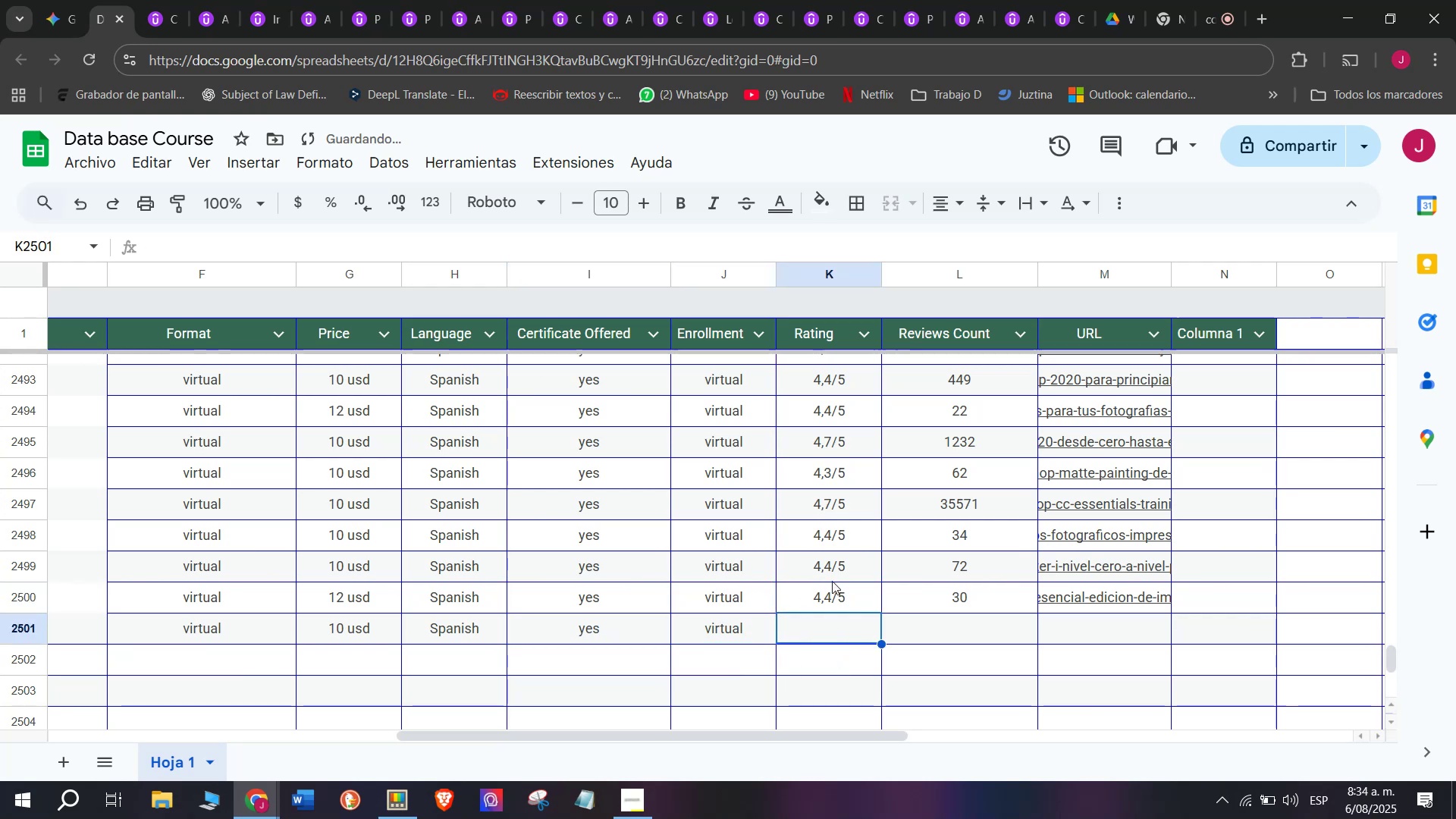 
left_click([840, 587])
 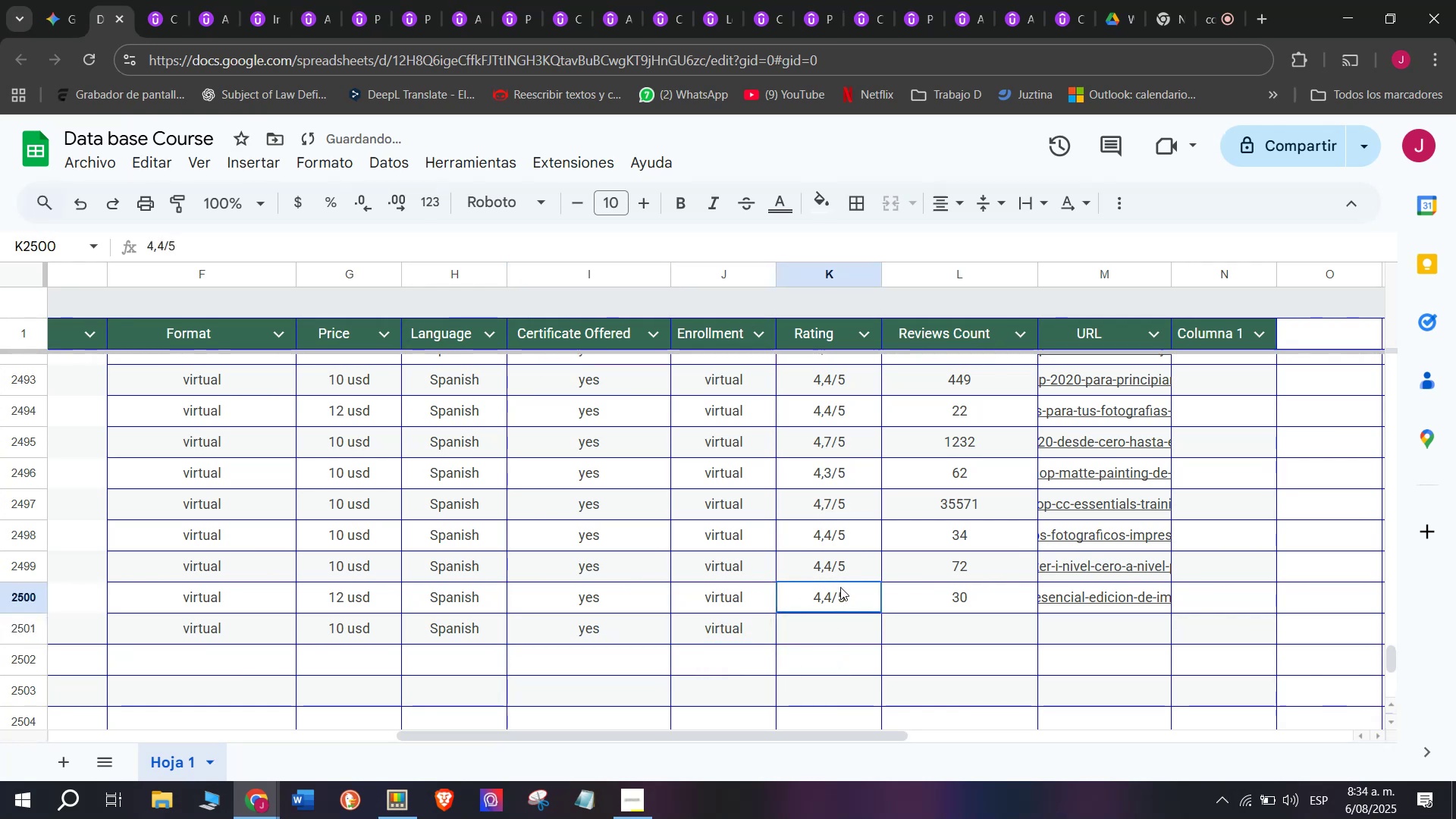 
key(Break)
 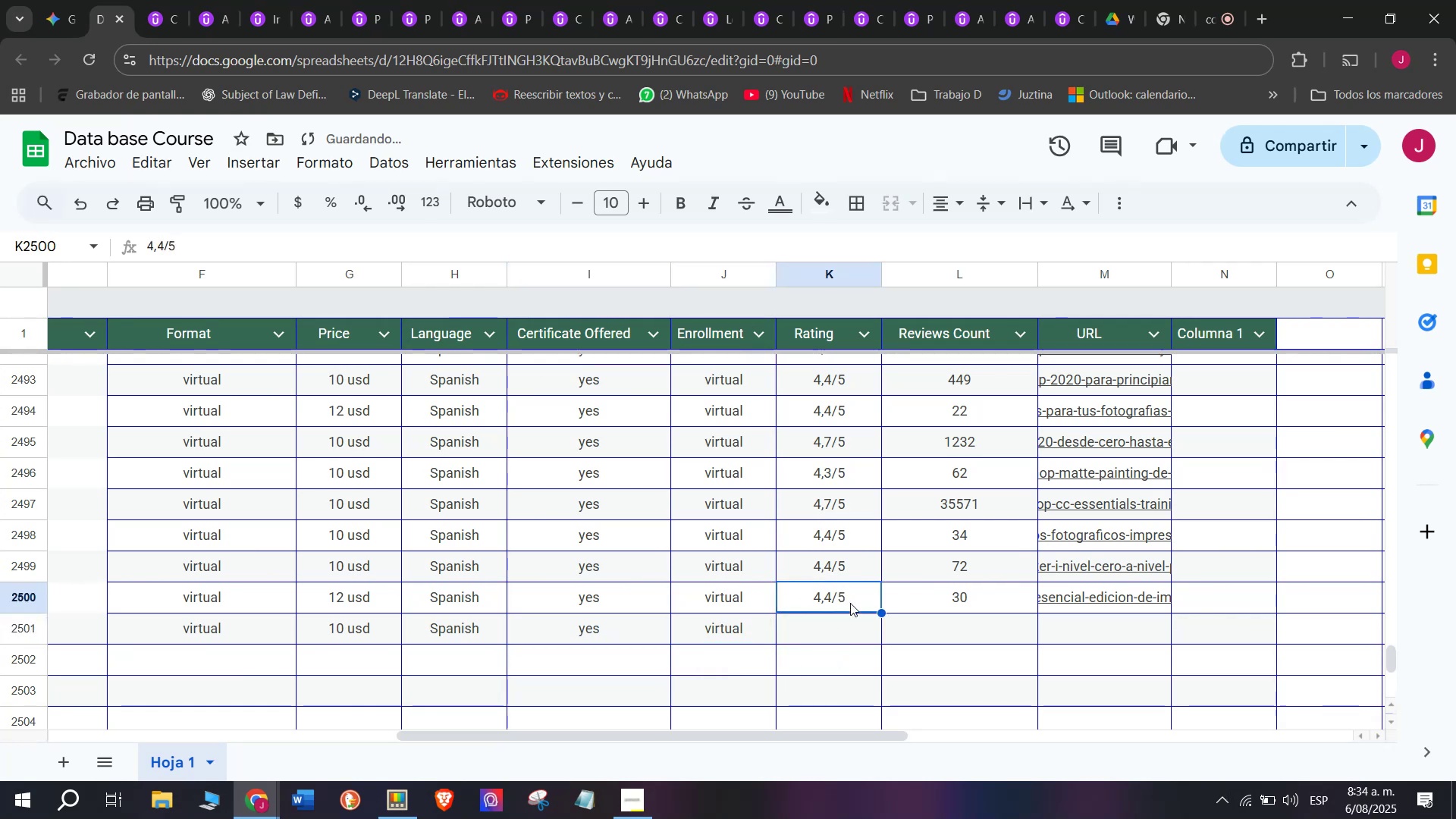 
key(Control+ControlLeft)
 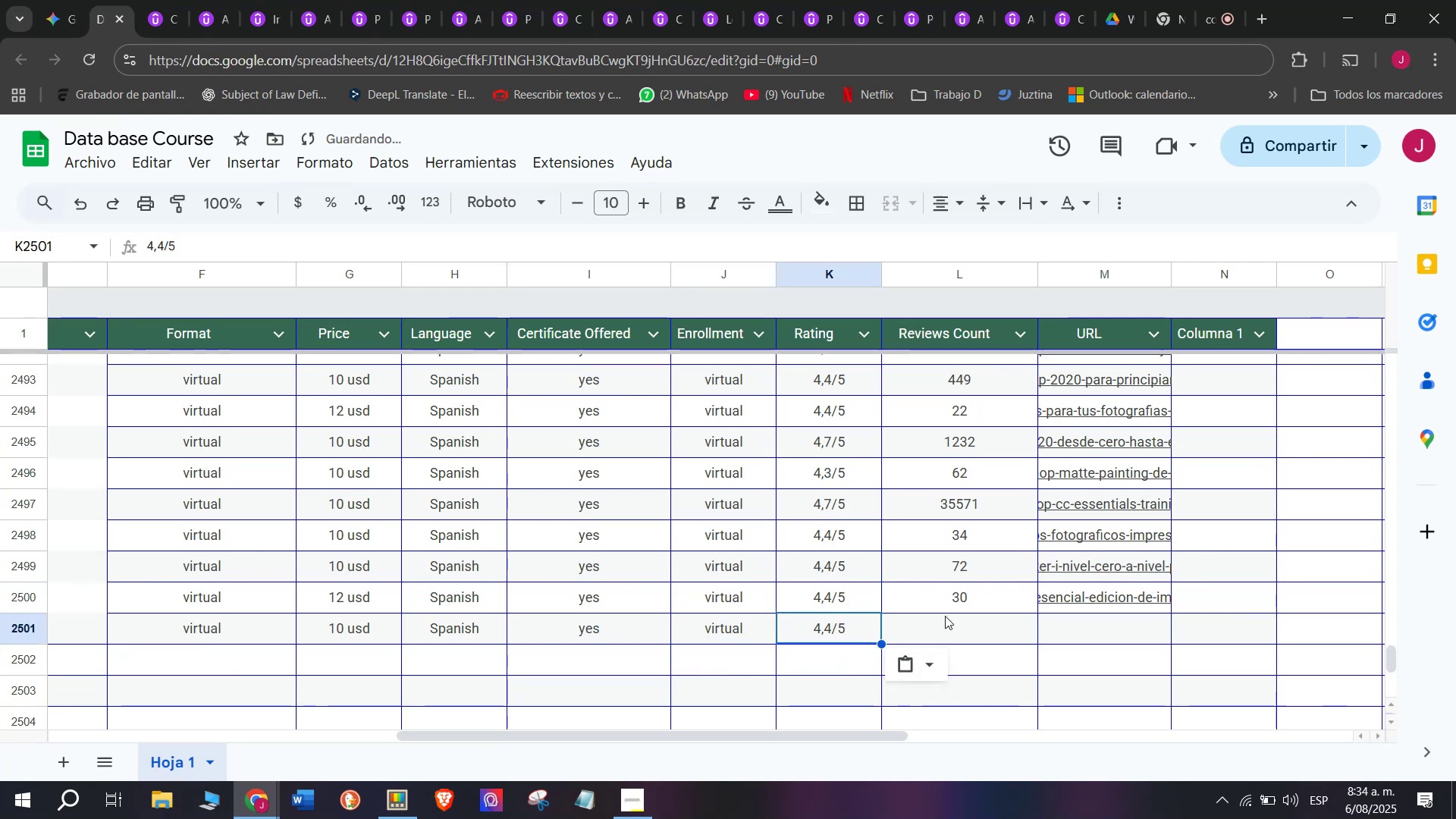 
key(Control+C)
 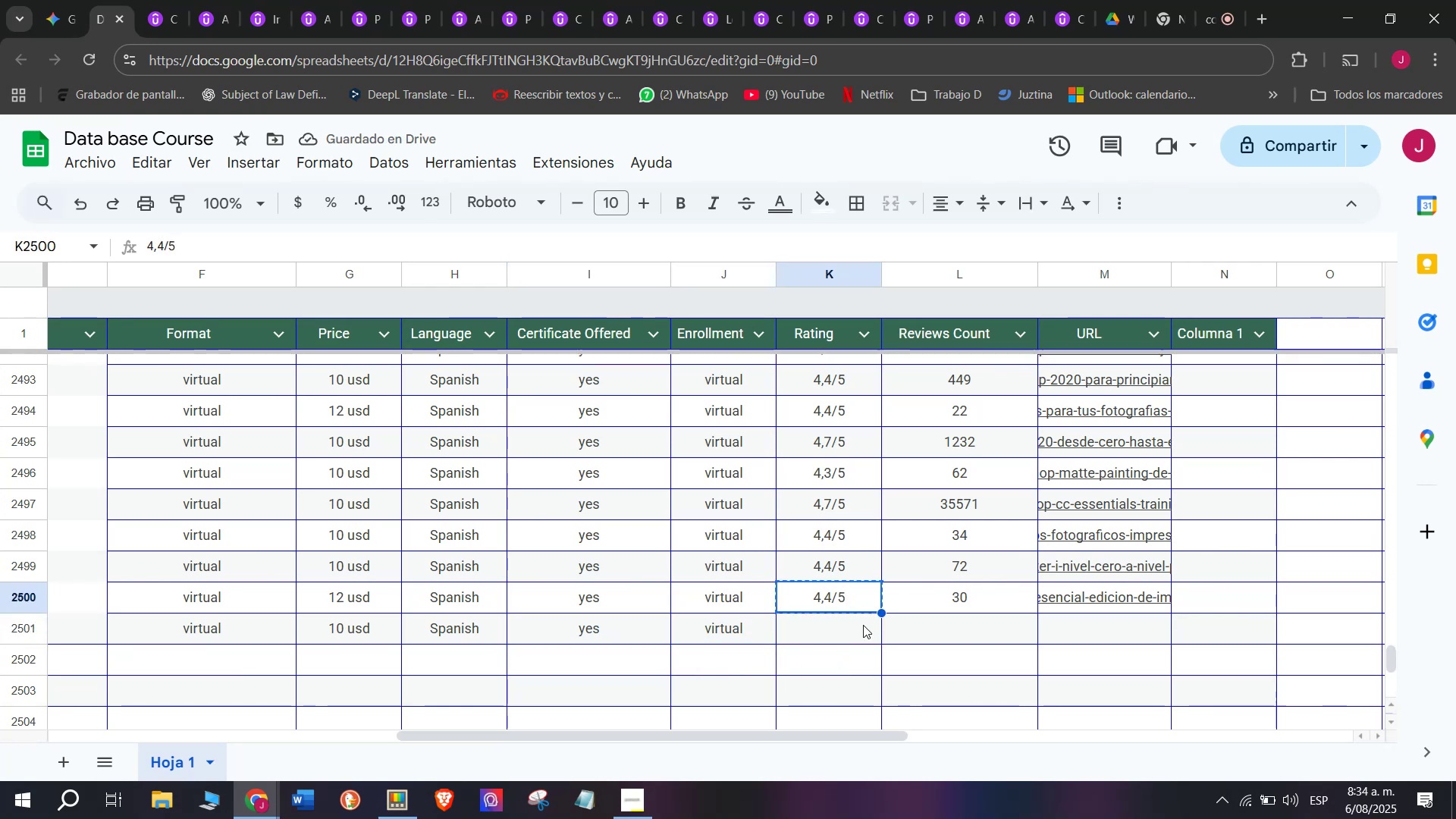 
double_click([863, 625])
 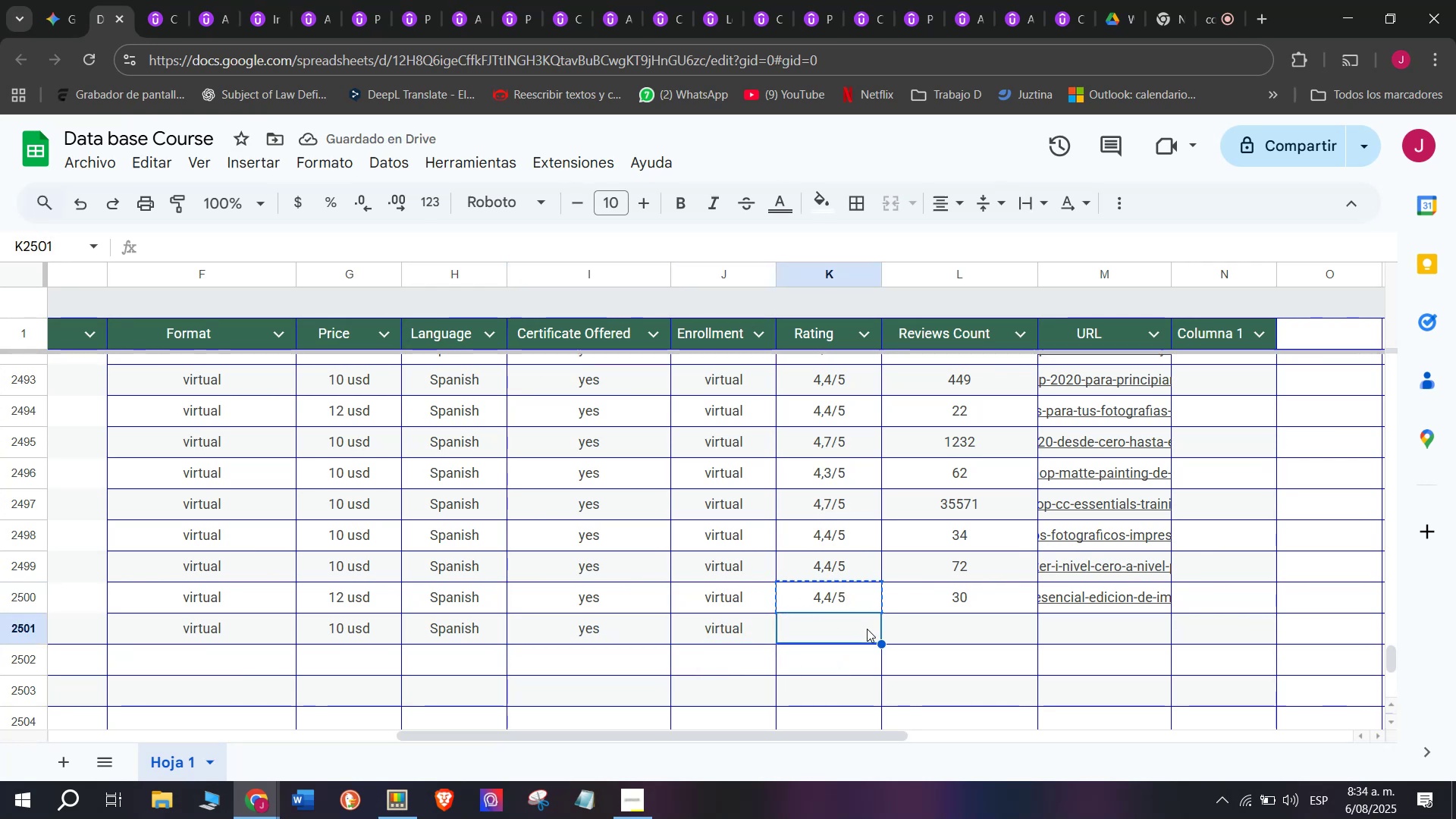 
key(Control+ControlLeft)
 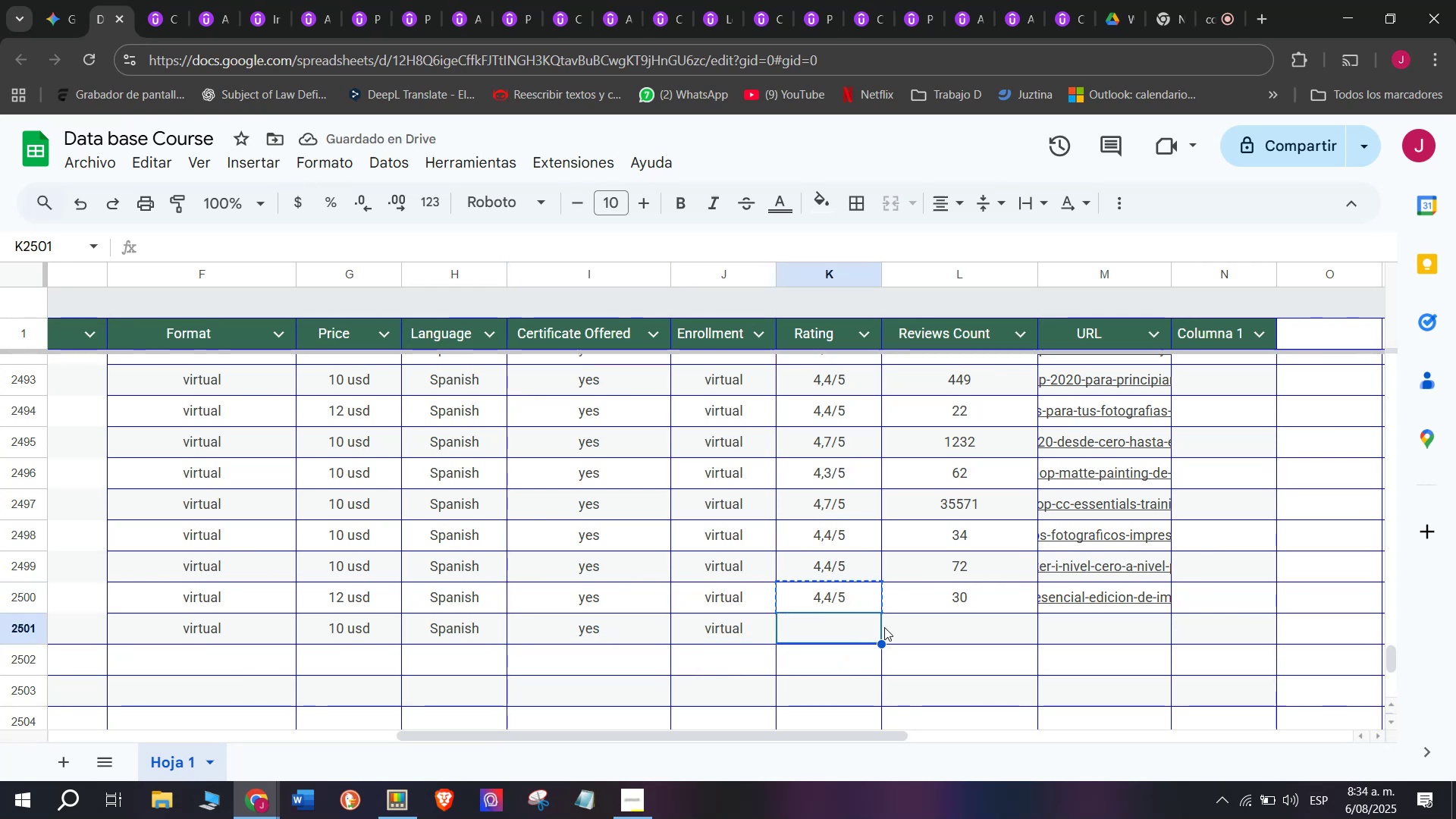 
key(Z)
 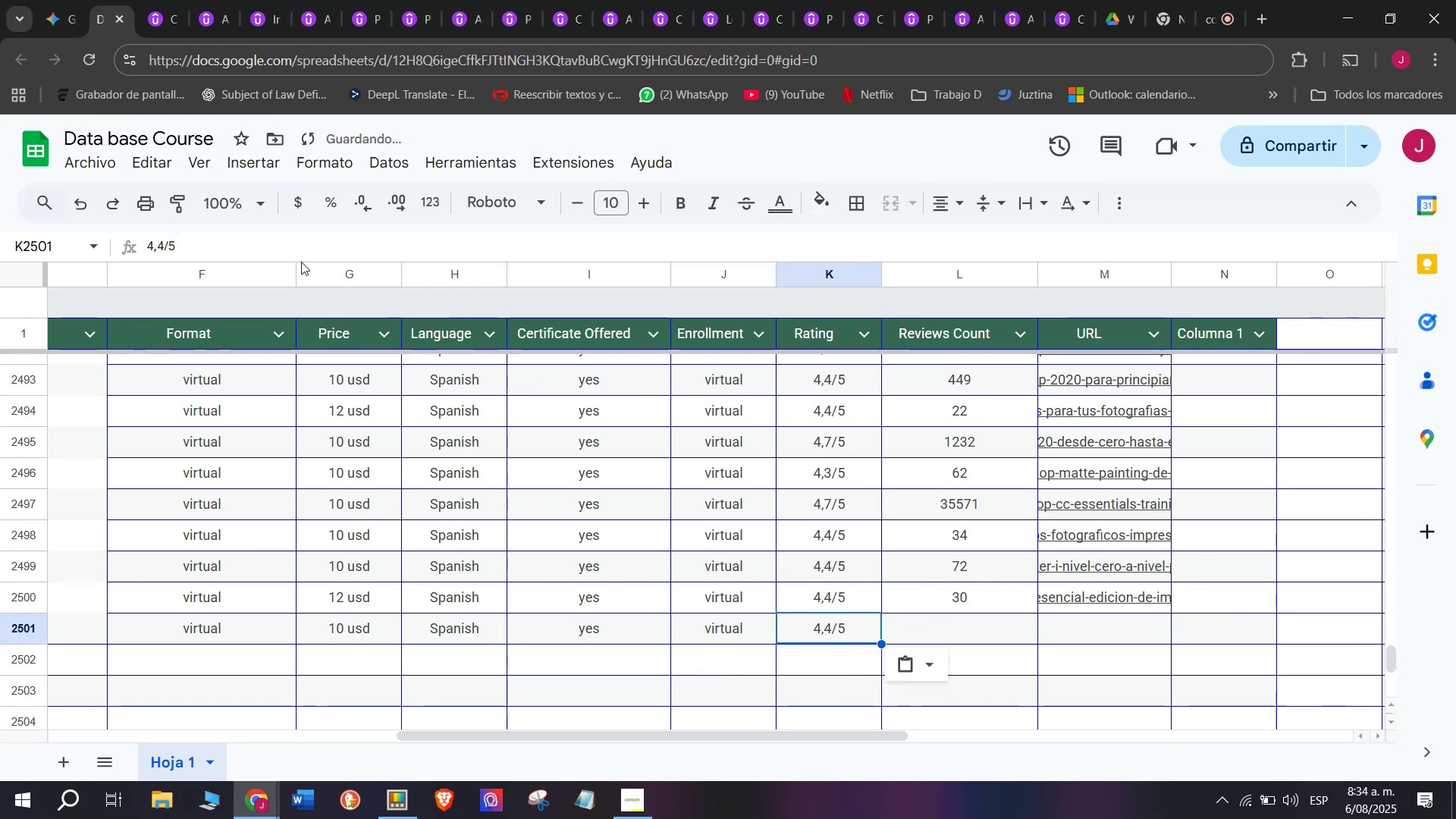 
key(Control+V)
 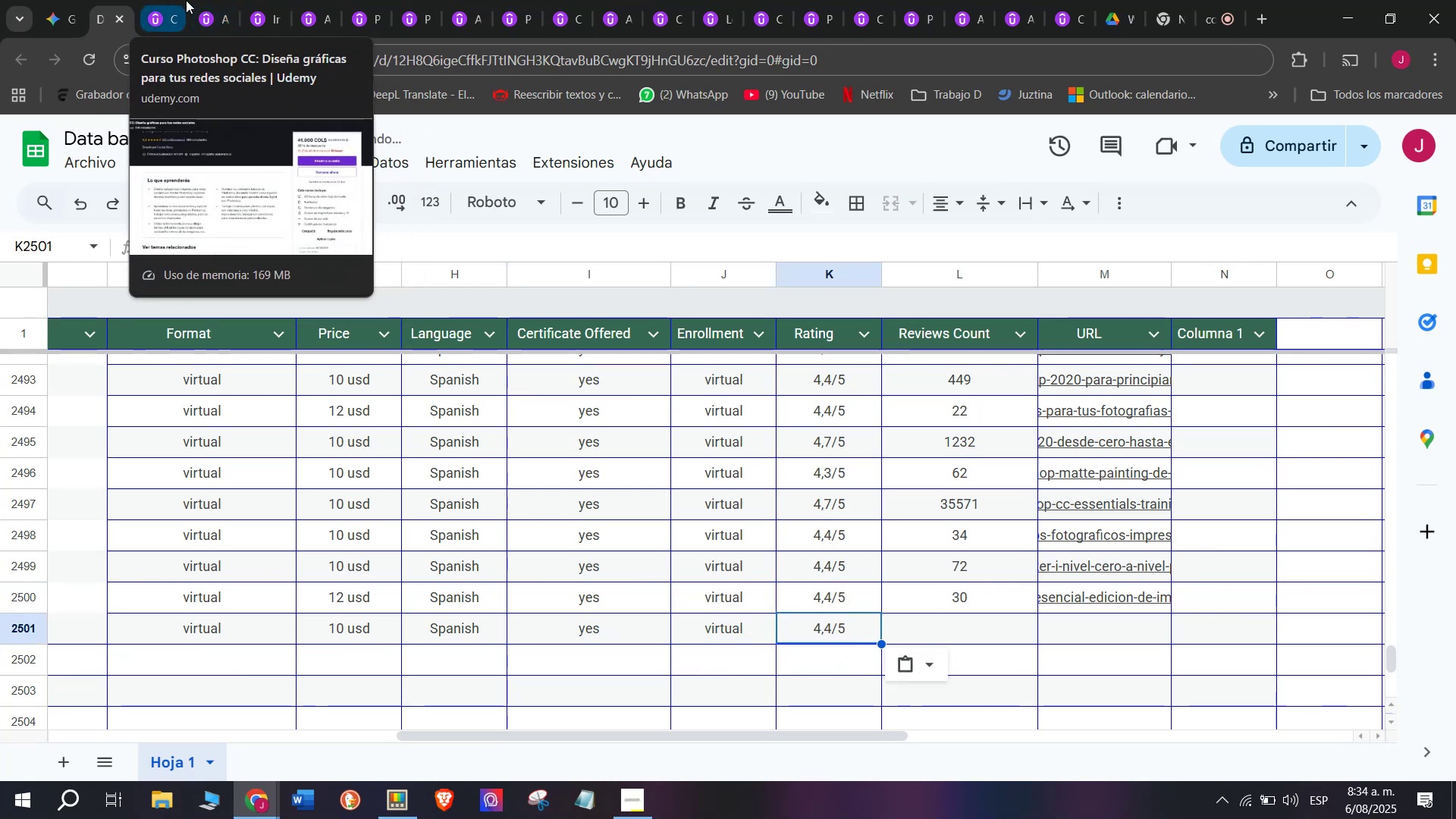 
left_click([174, 0])
 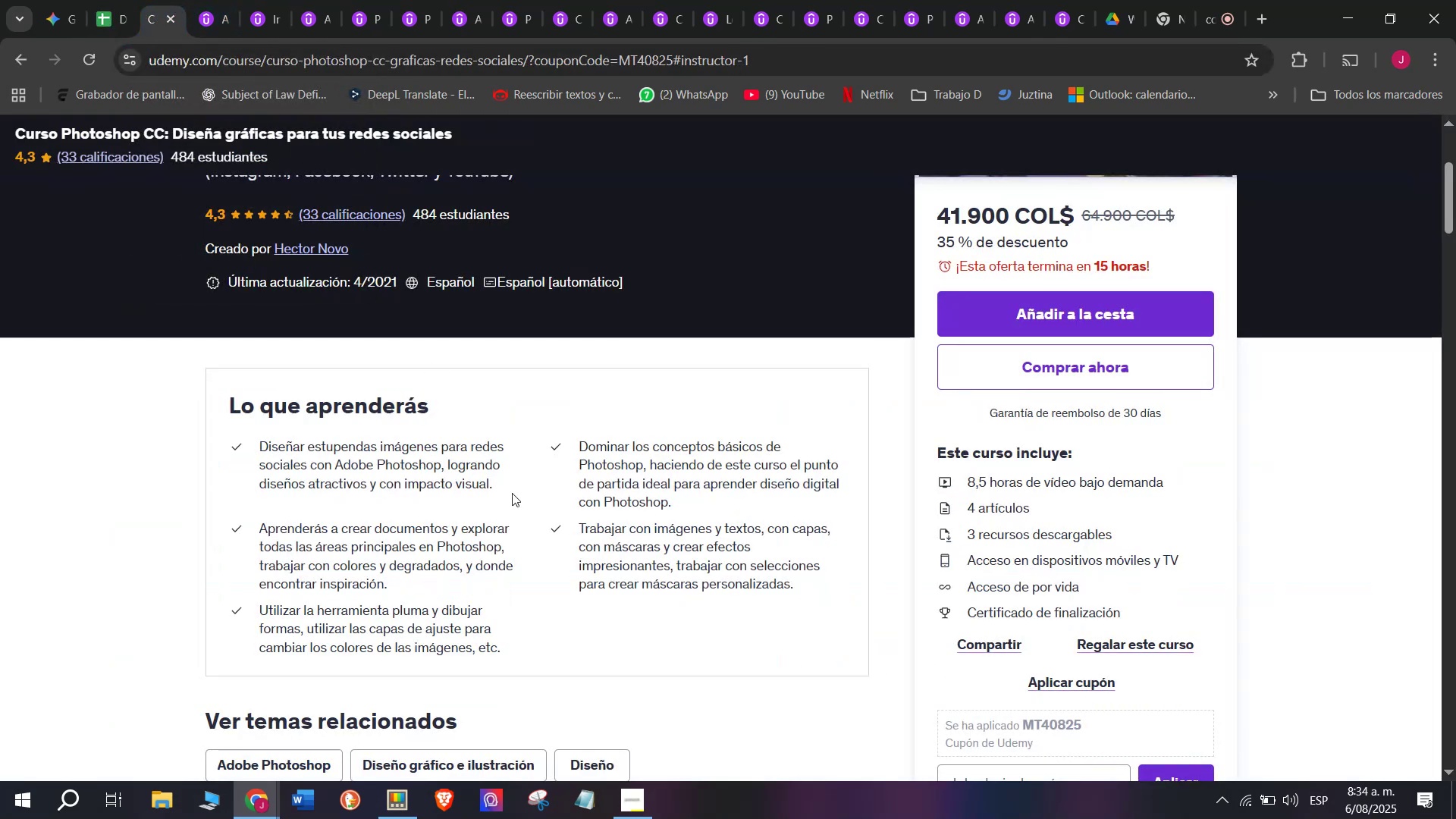 
scroll: coordinate [497, 494], scroll_direction: up, amount: 4.0
 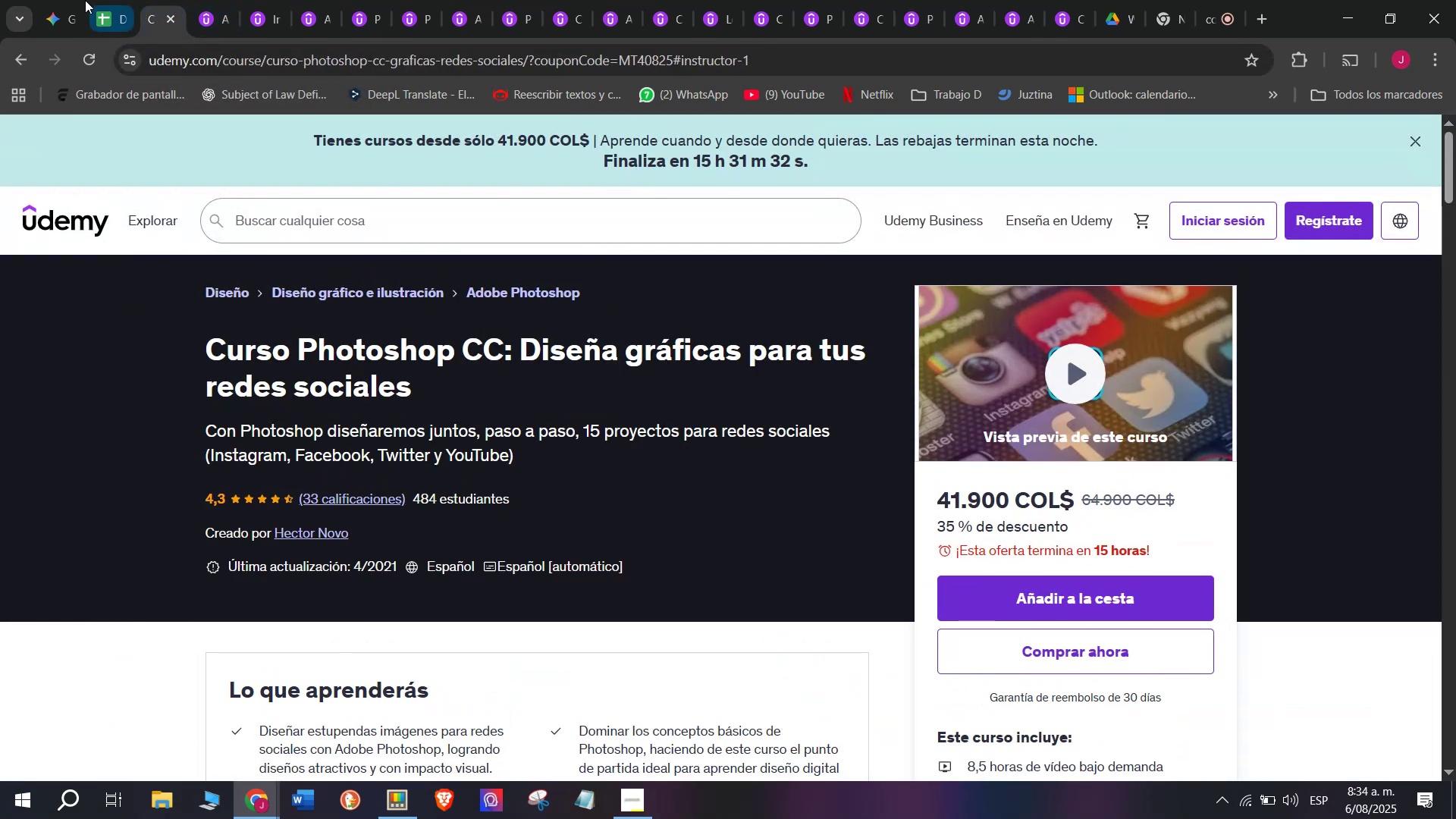 
left_click([94, 0])
 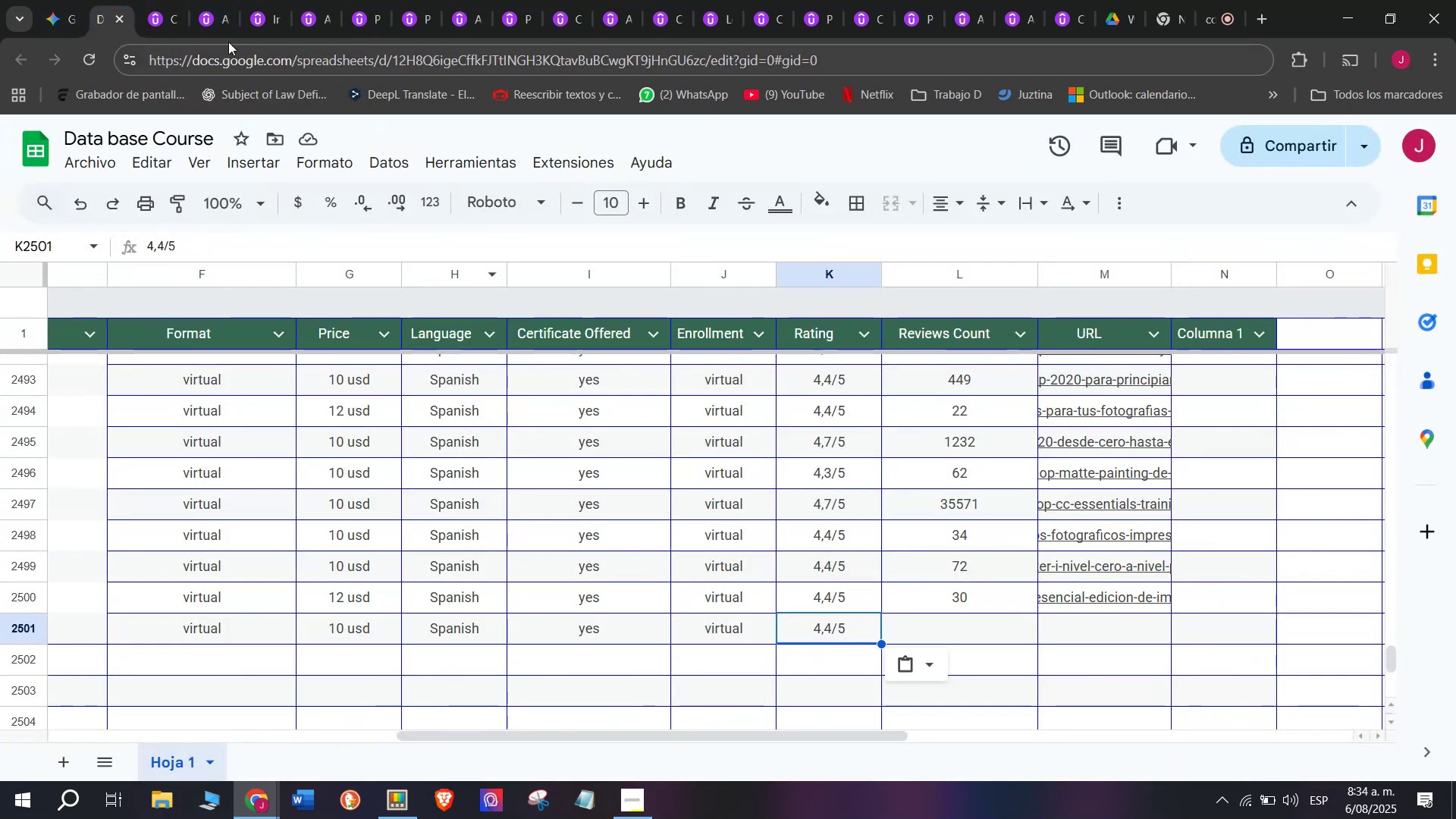 
left_click([167, 0])
 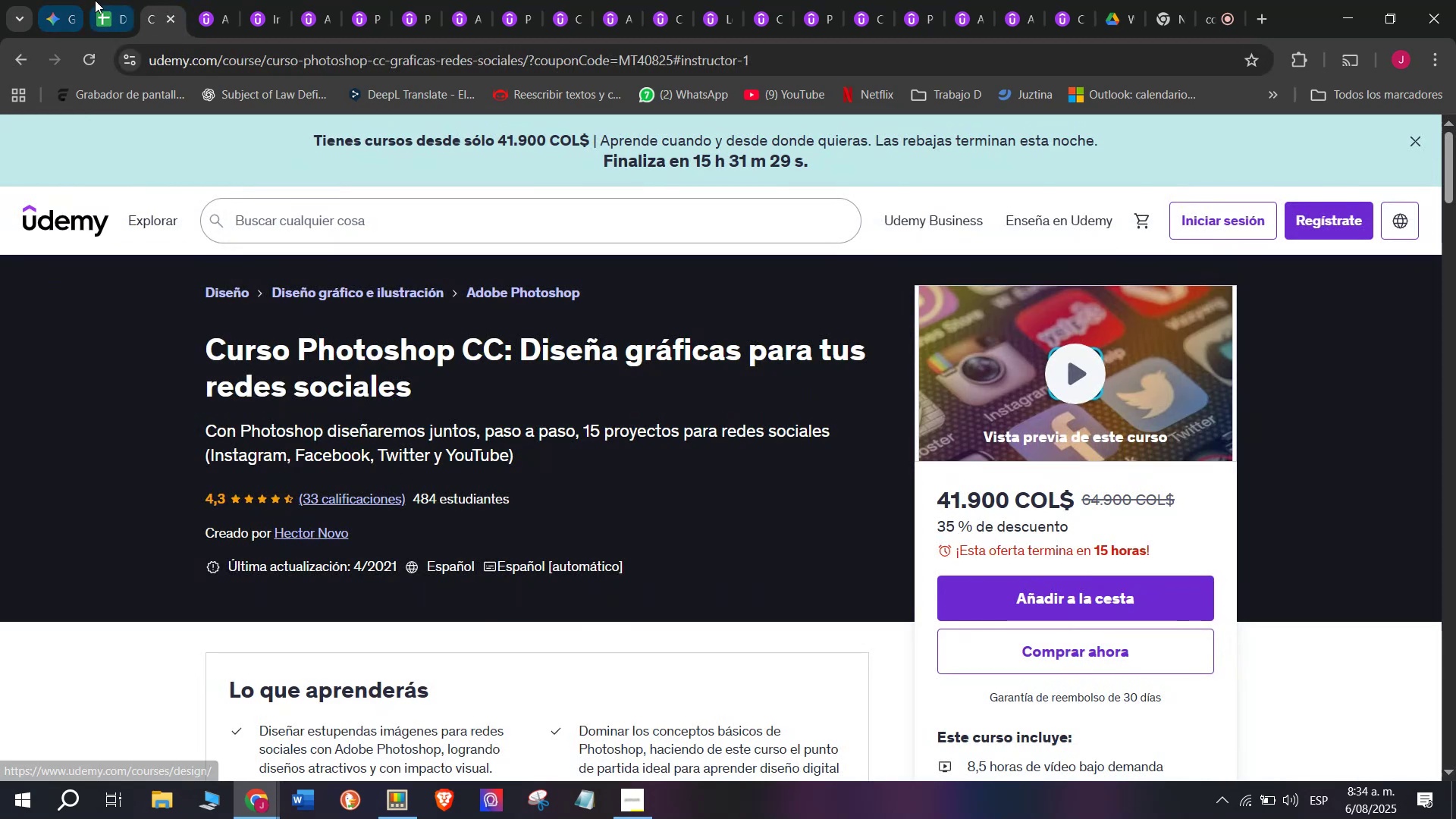 
left_click([100, 0])
 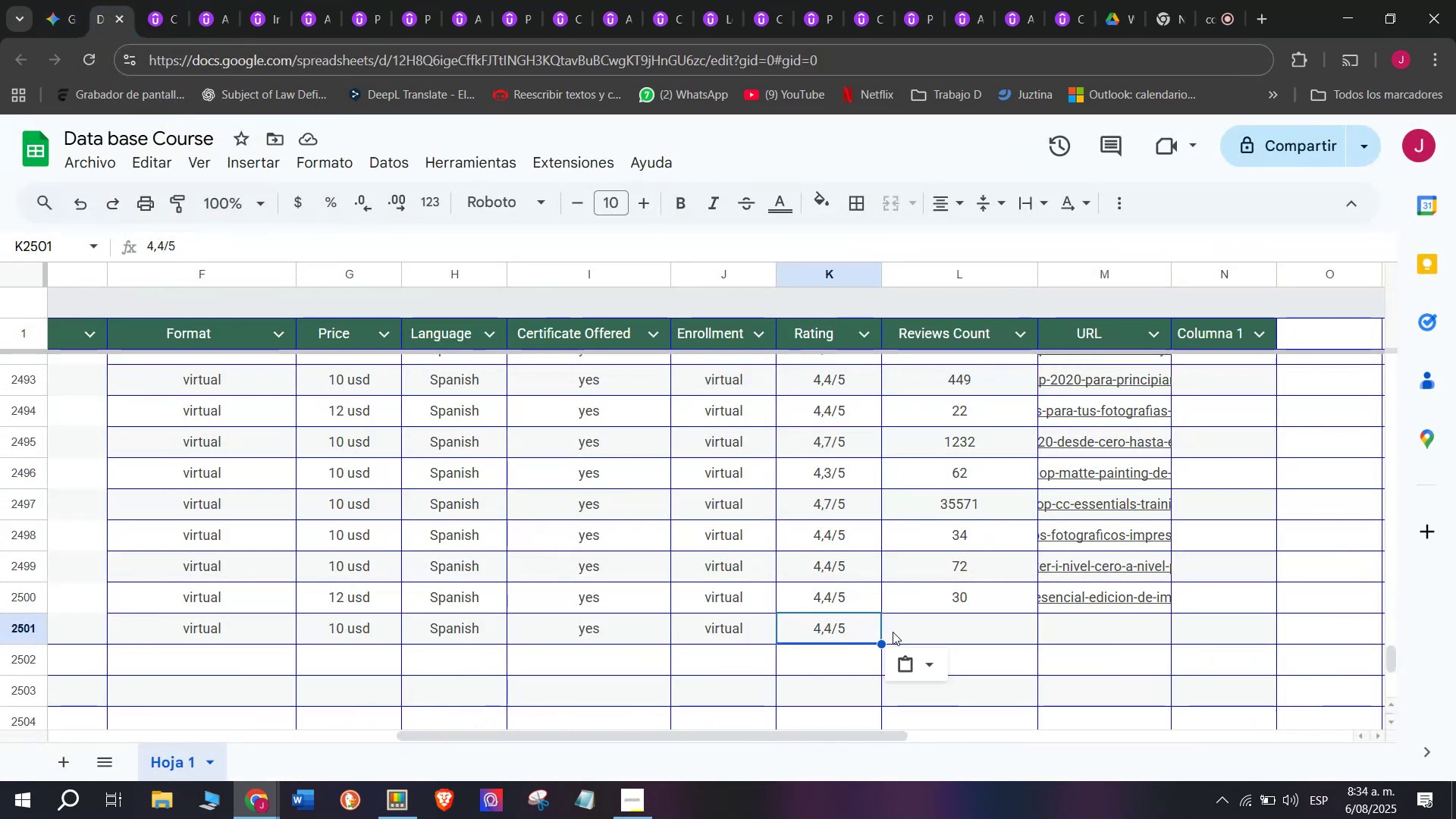 
left_click([935, 633])
 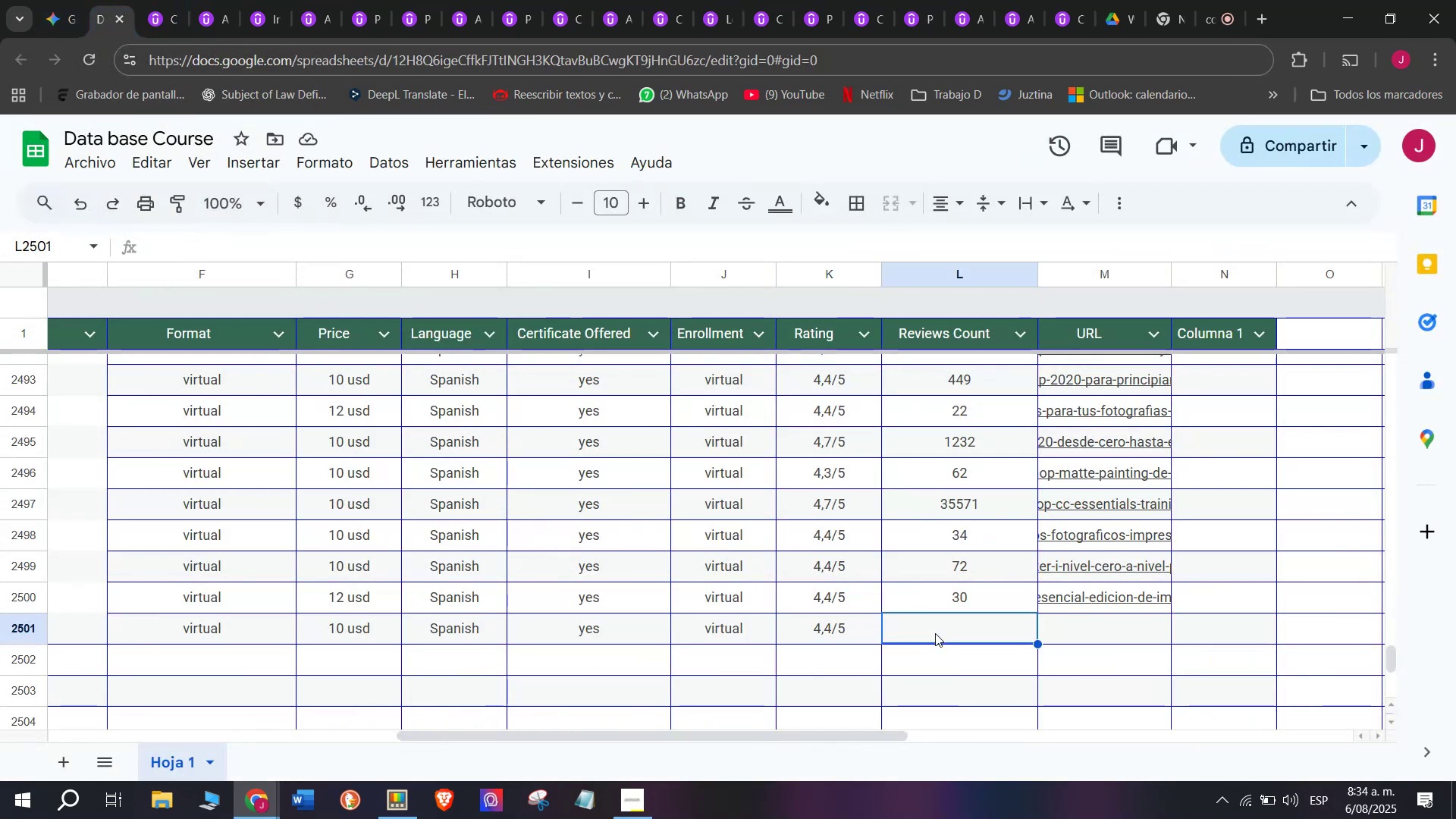 
type(33)
 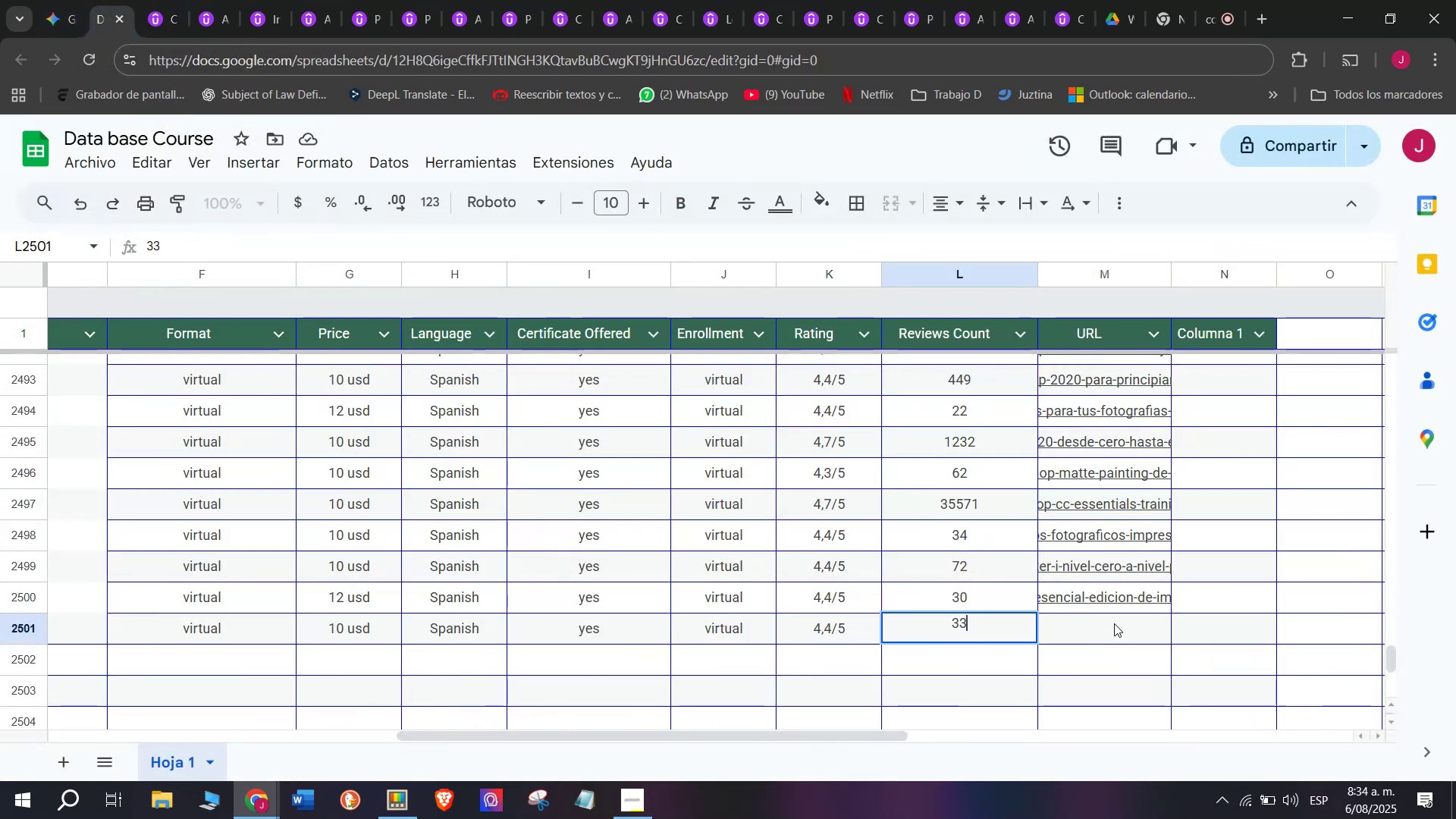 
left_click([1114, 623])
 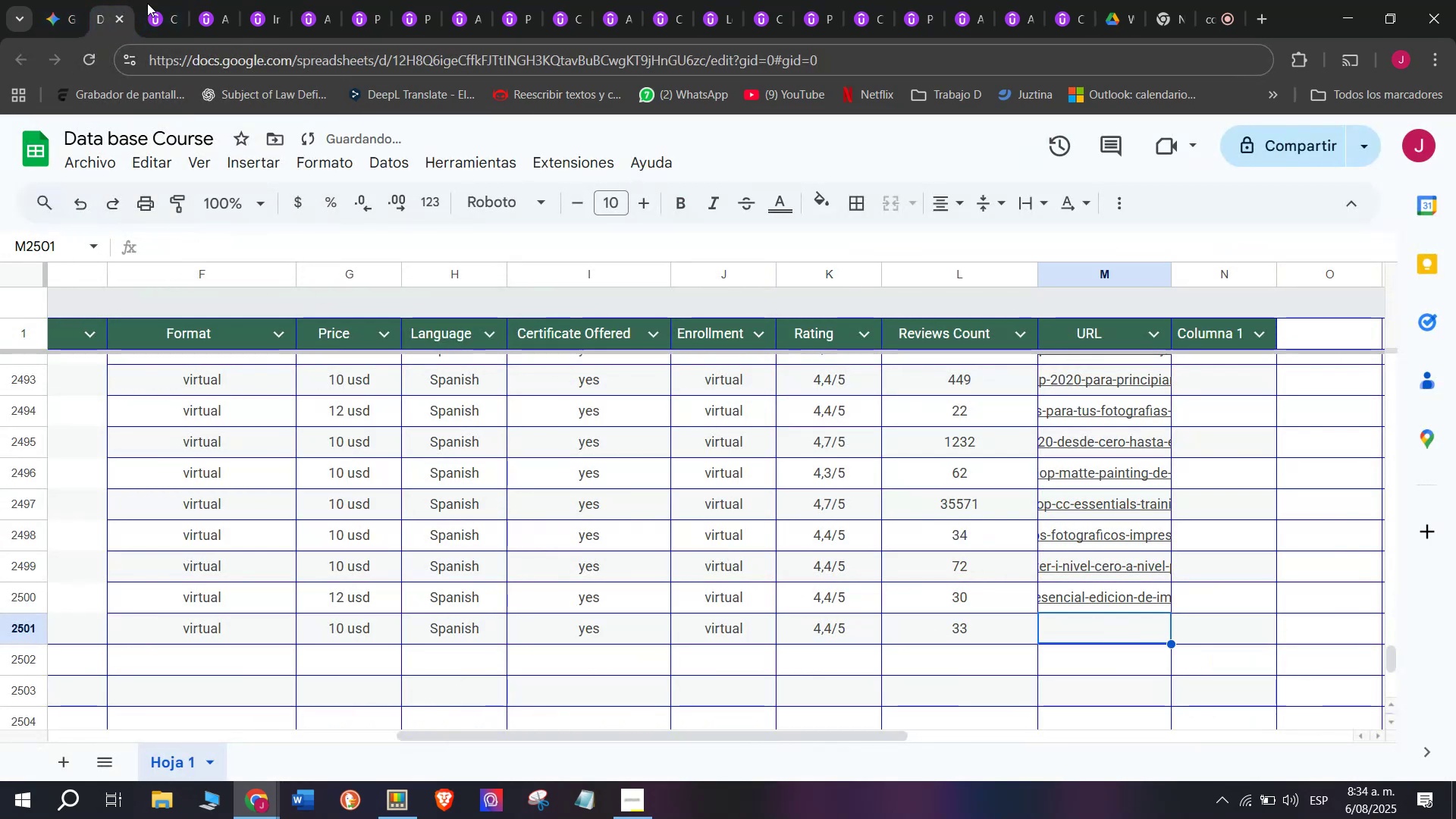 
left_click([155, 3])
 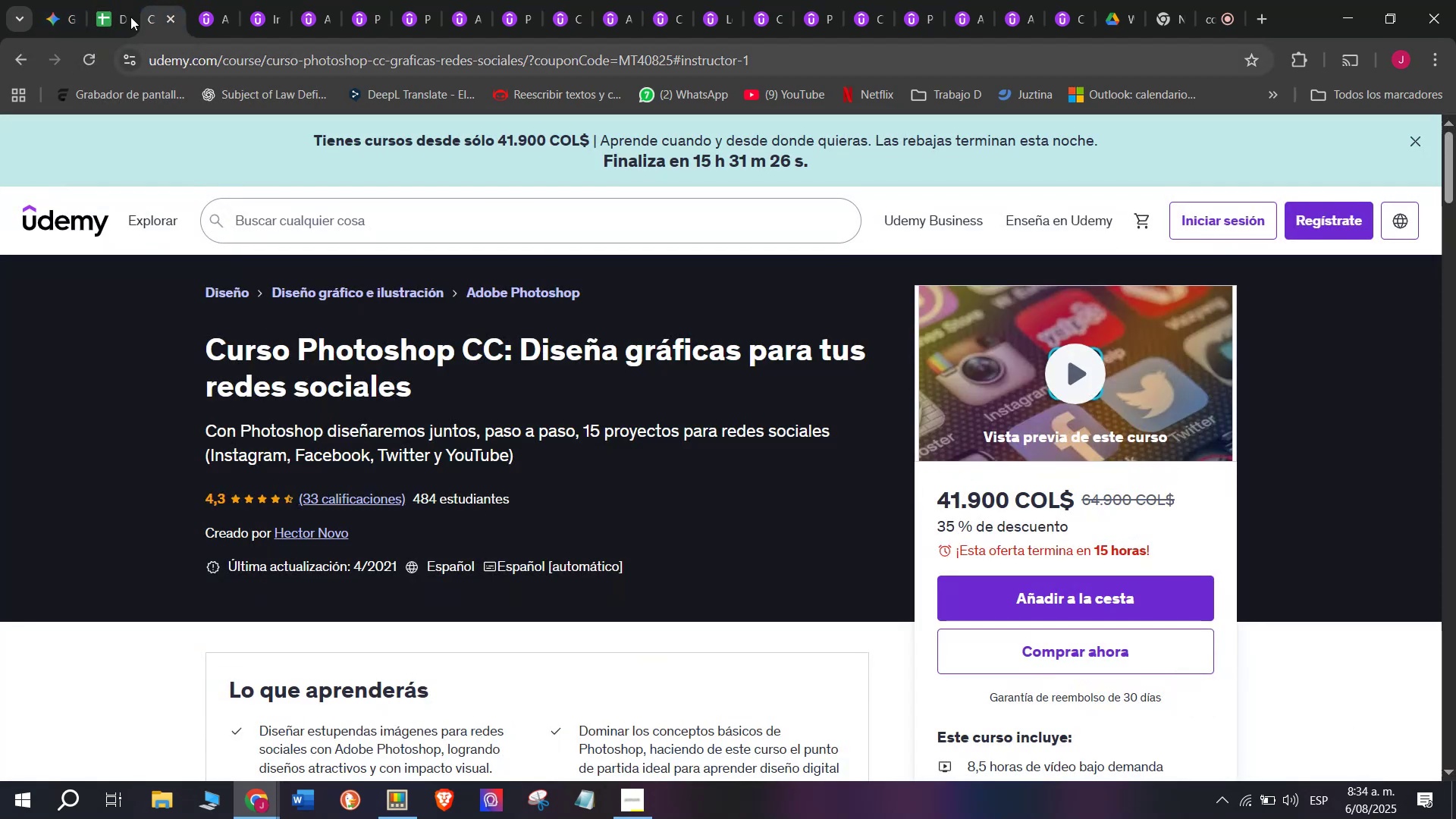 
left_click([122, 0])
 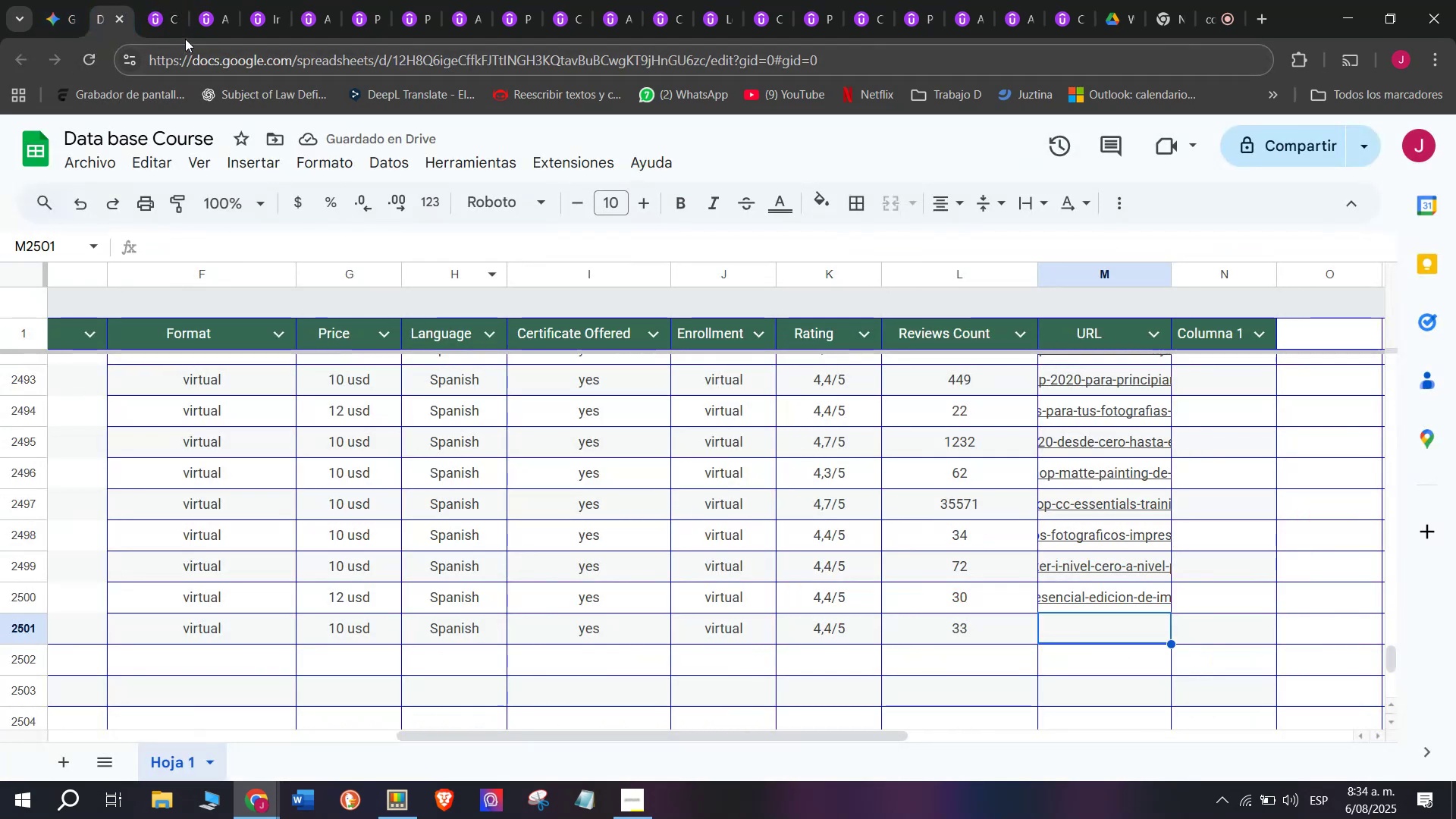 
left_click([156, 0])
 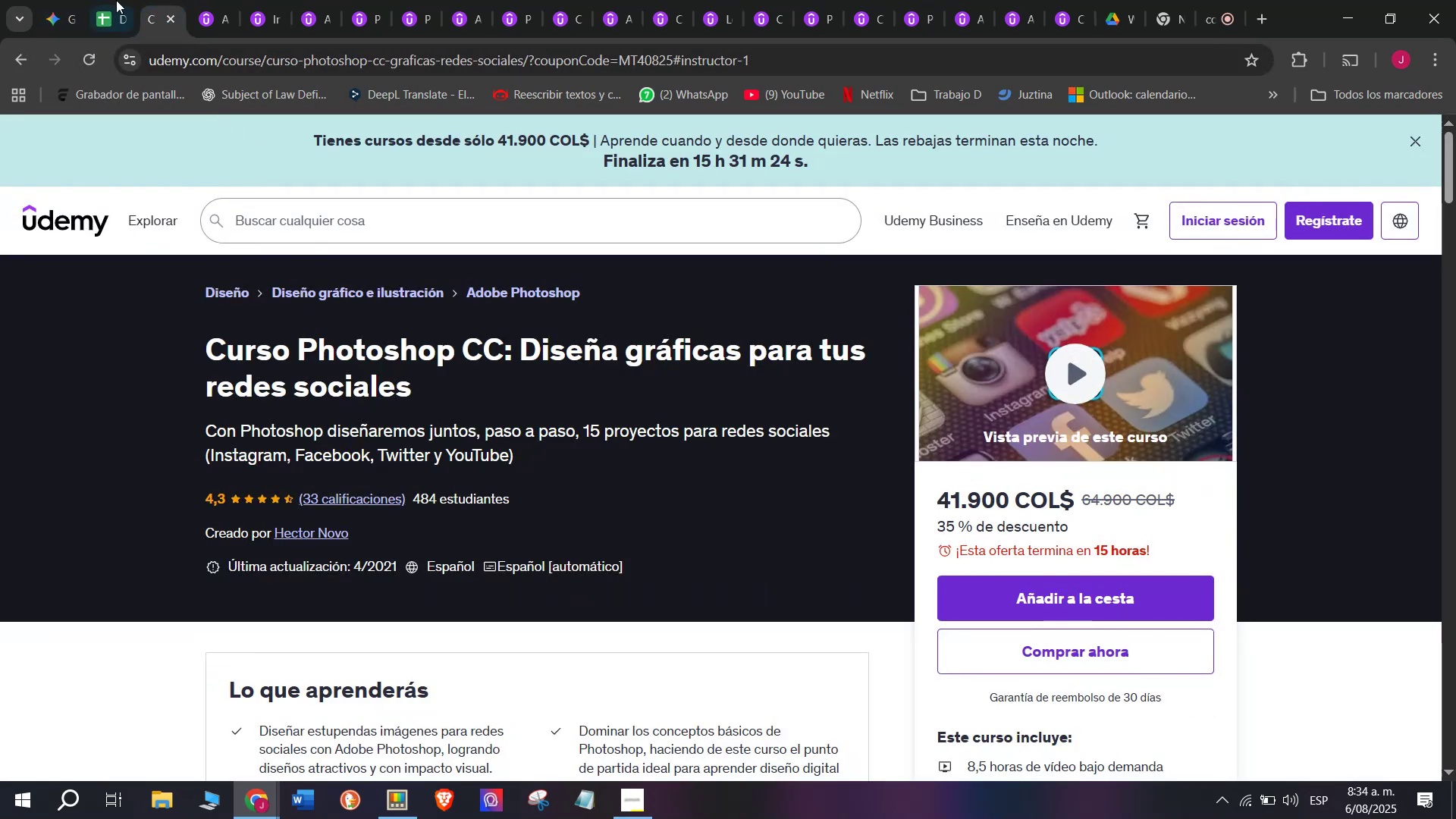 
left_click([114, 0])
 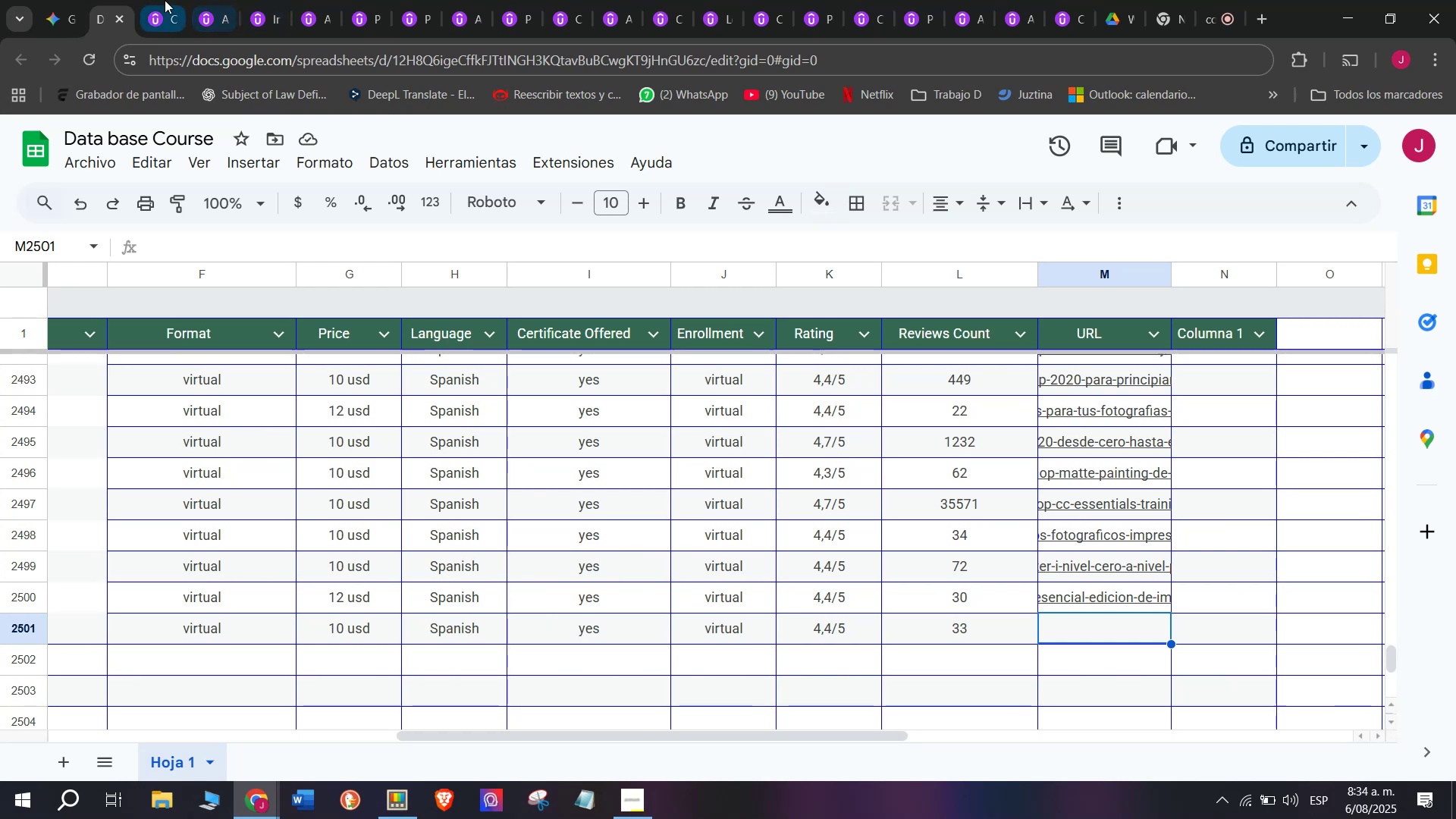 
double_click([209, 58])
 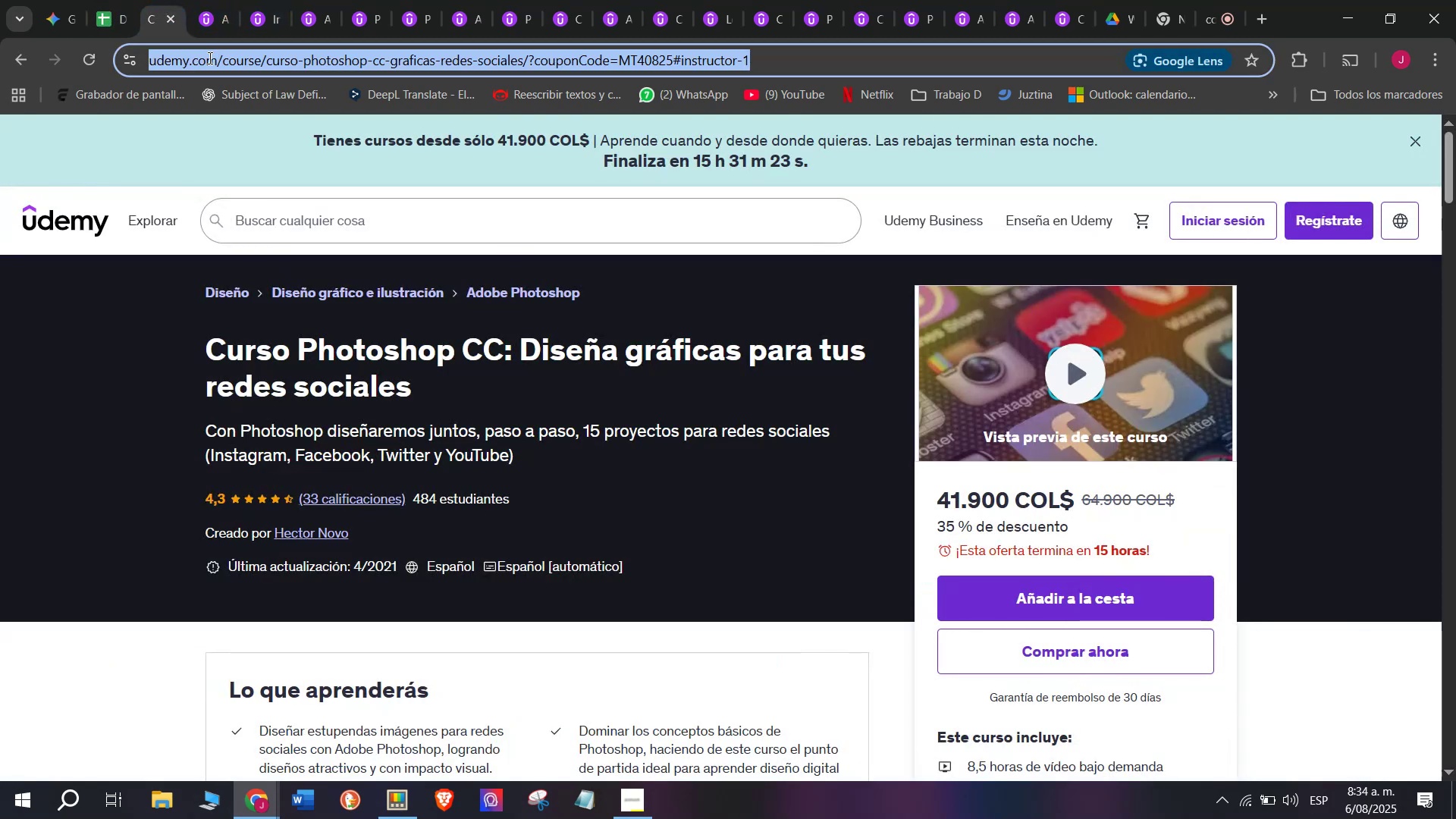 
triple_click([209, 58])
 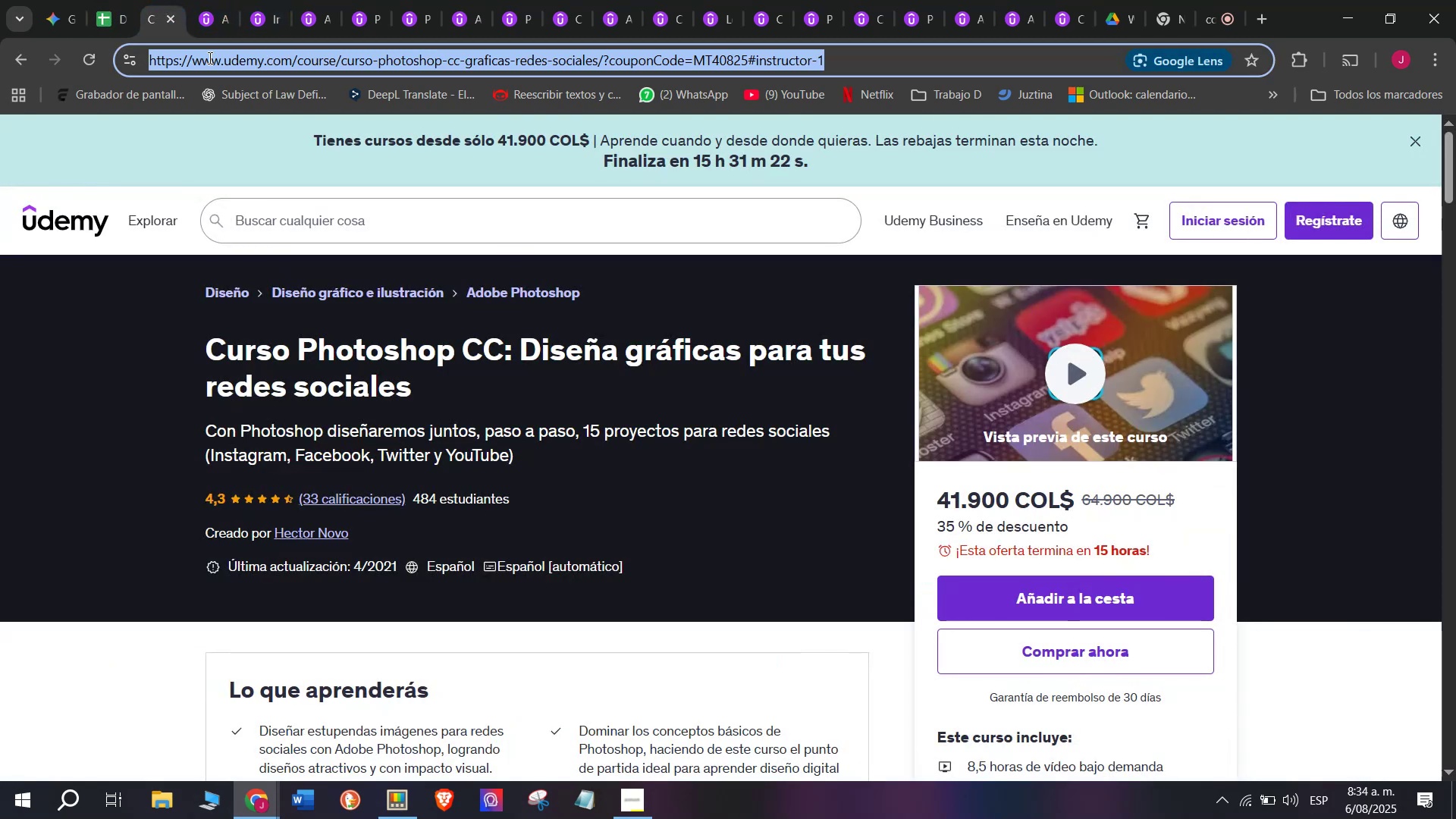 
triple_click([209, 58])
 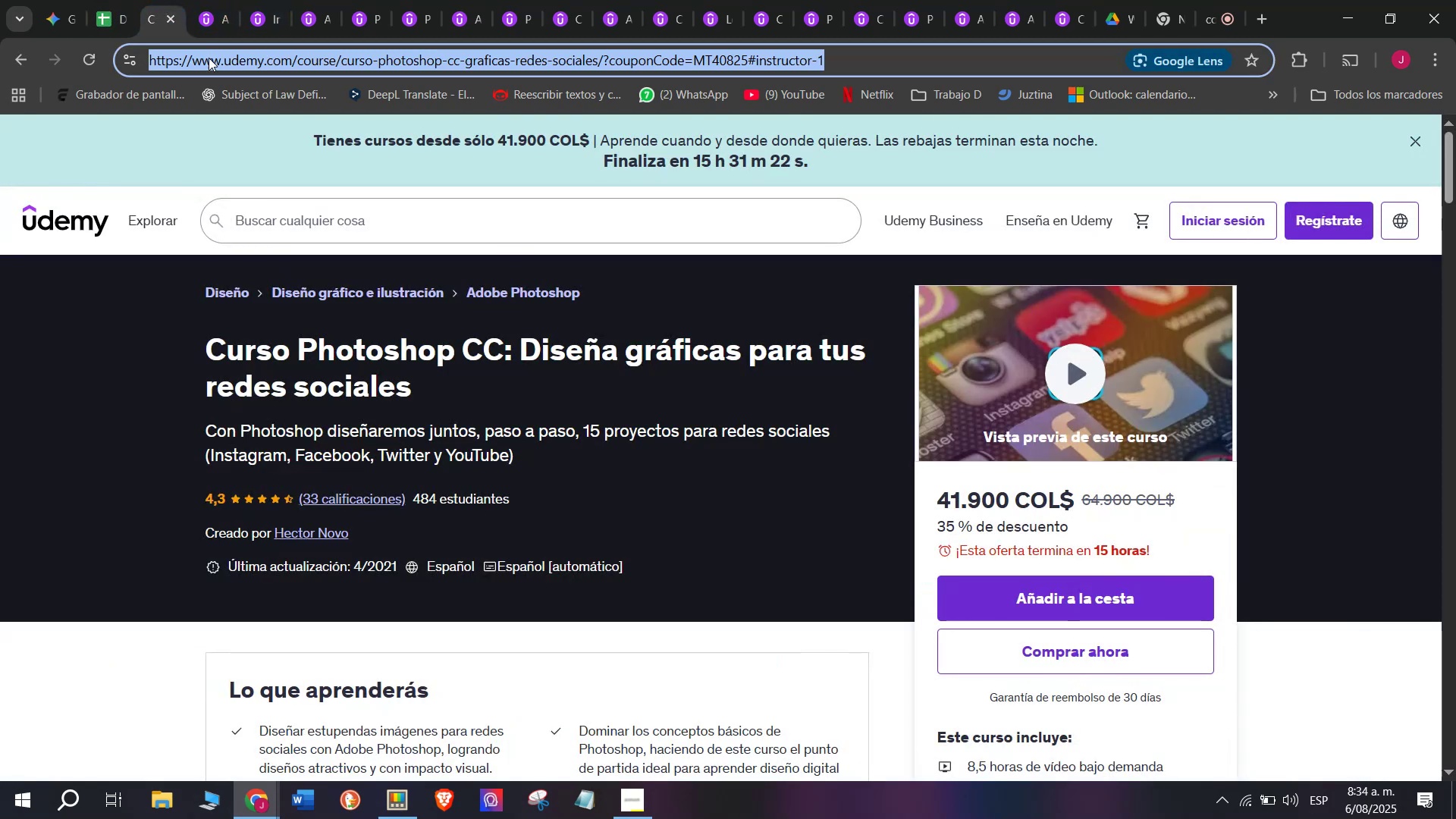 
key(Control+ControlLeft)
 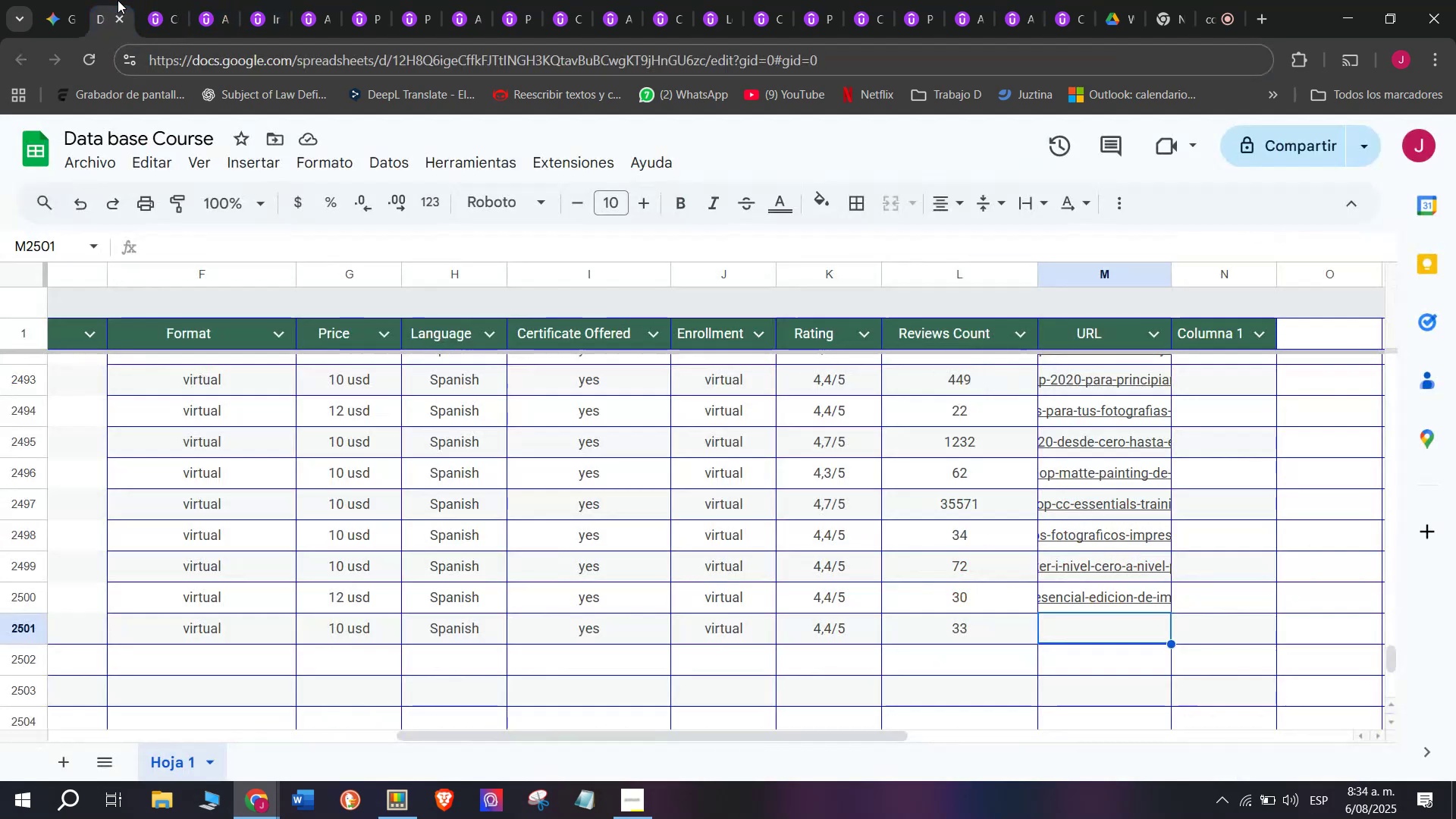 
key(Break)
 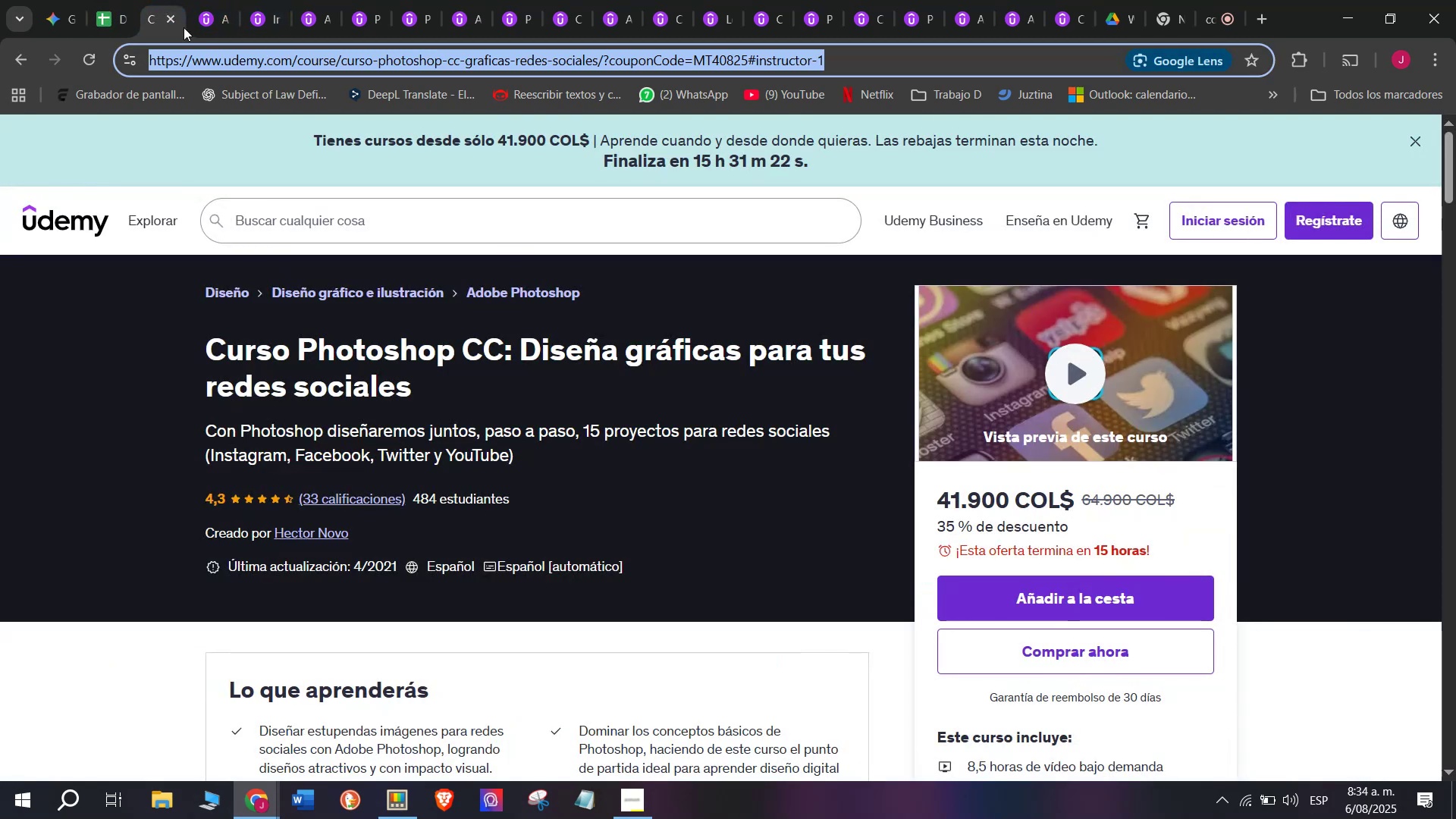 
key(Control+C)
 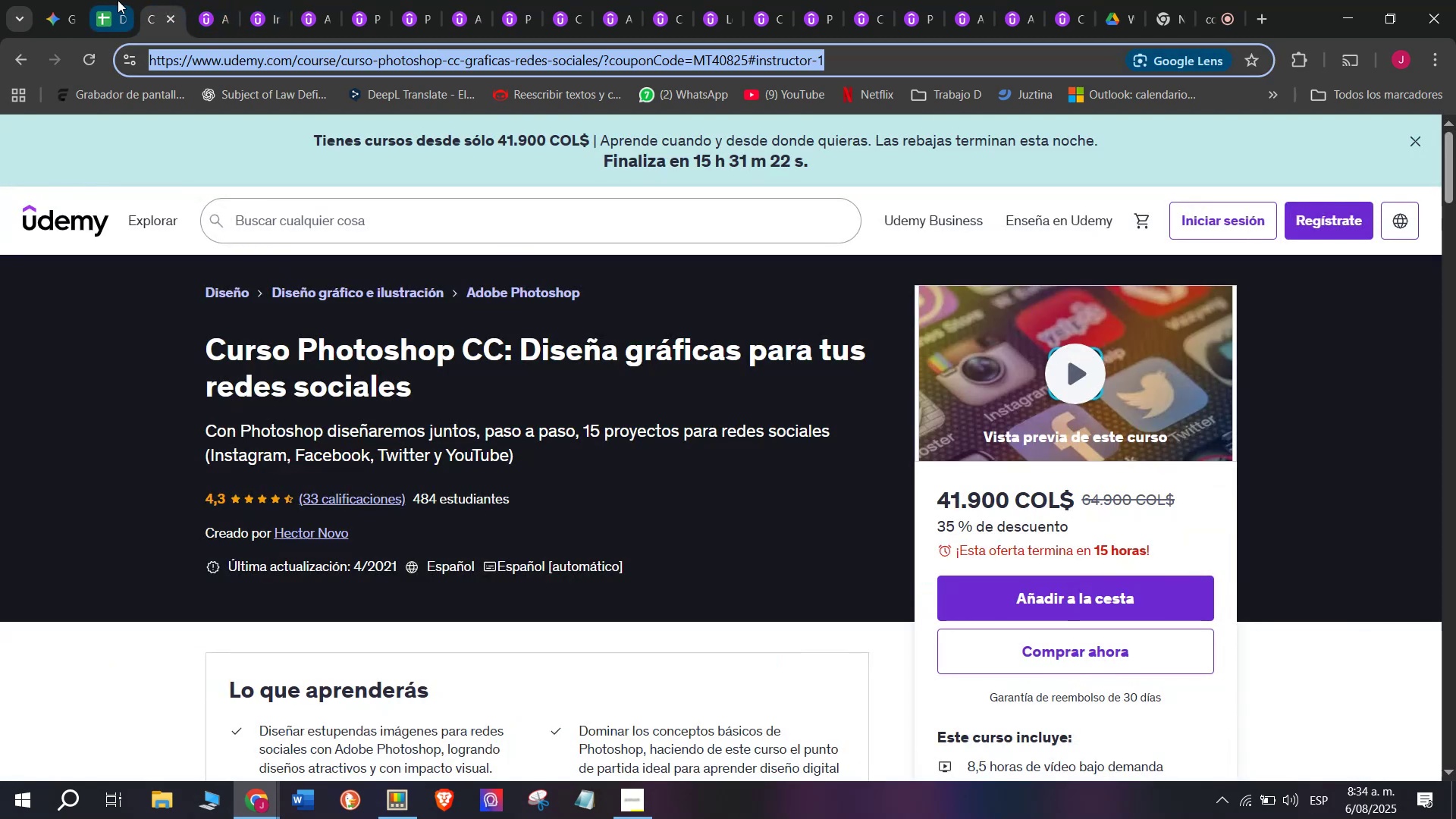 
triple_click([118, 0])
 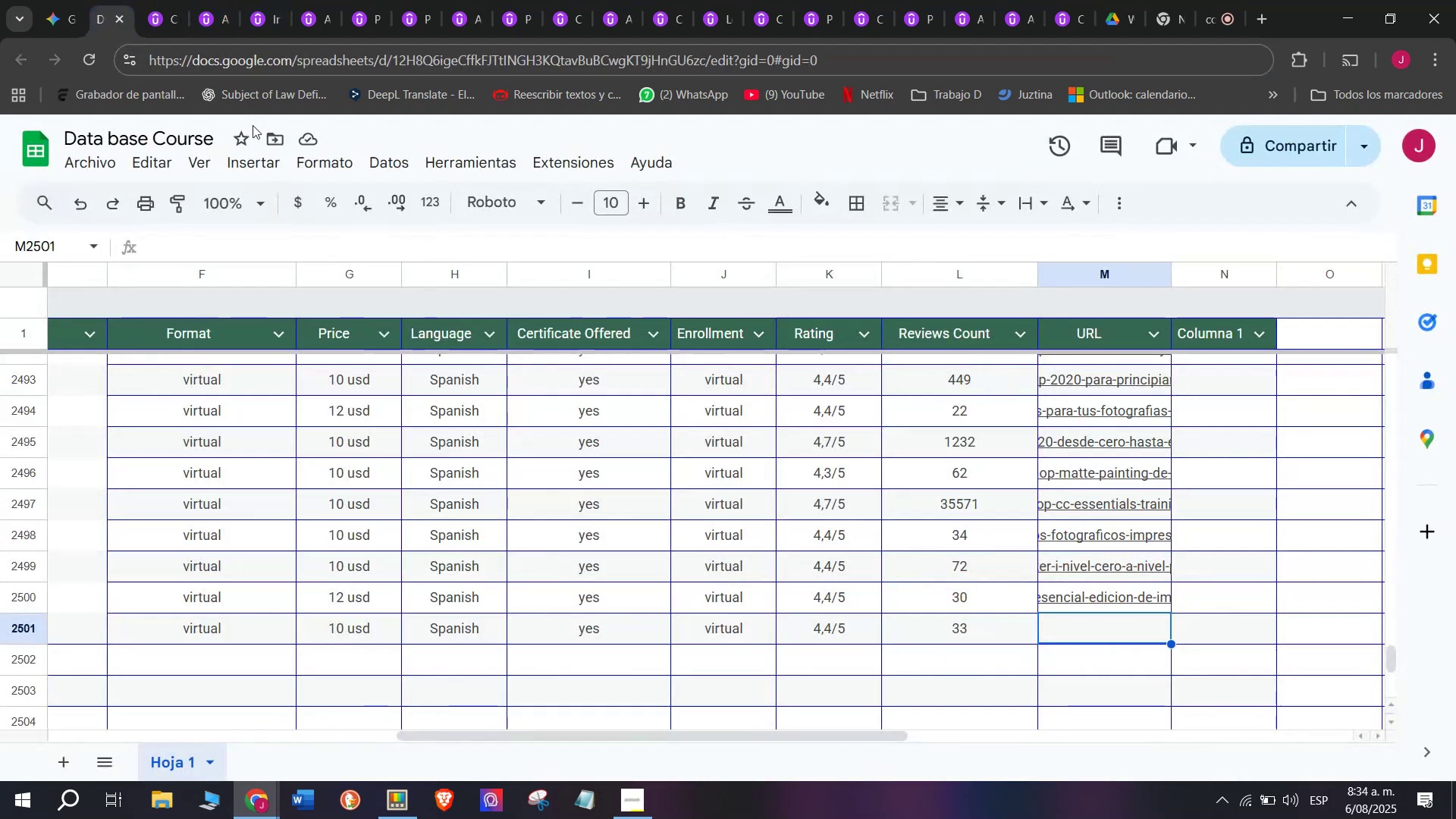 
key(Z)
 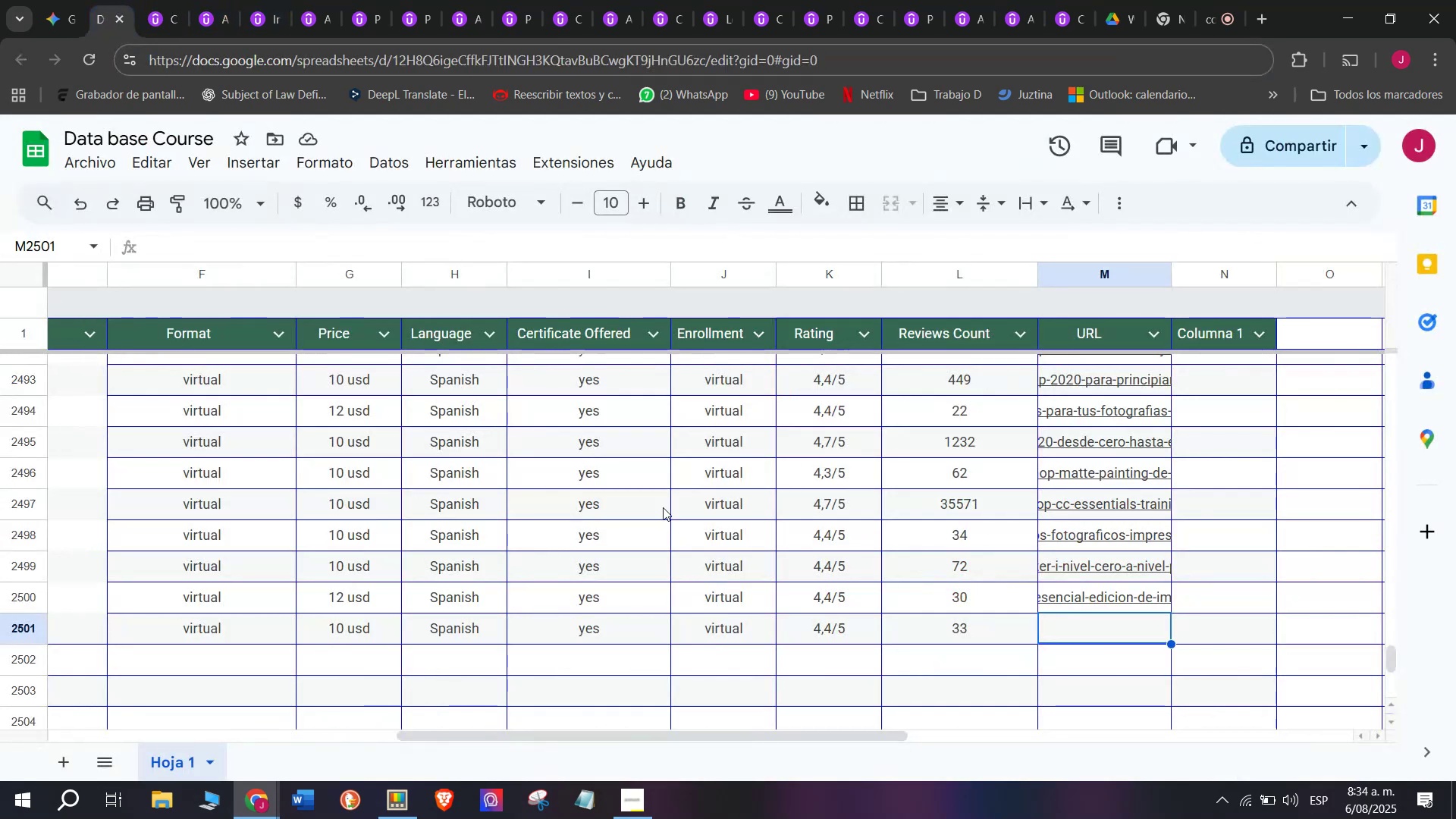 
key(Control+ControlLeft)
 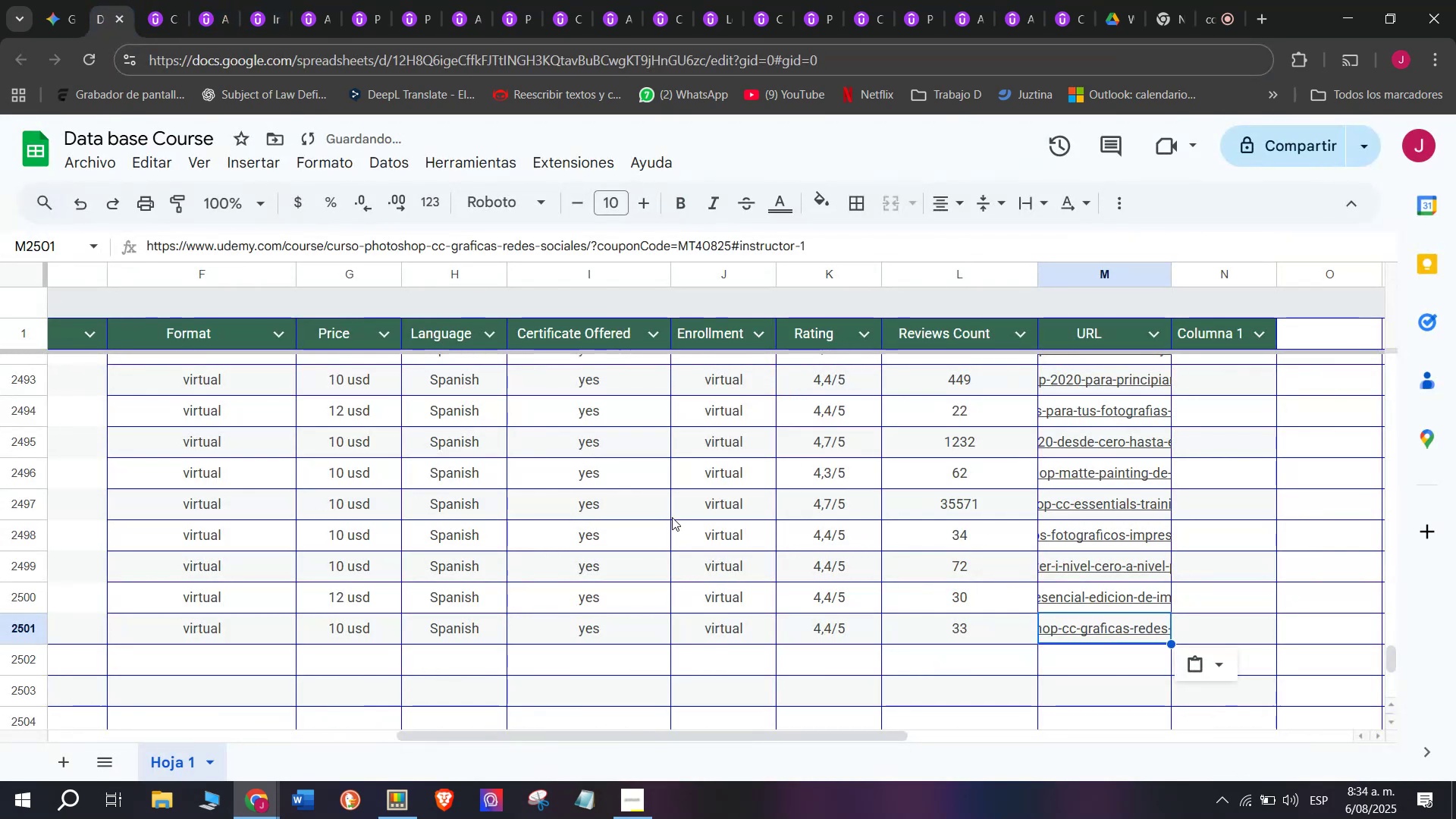 
key(Control+V)
 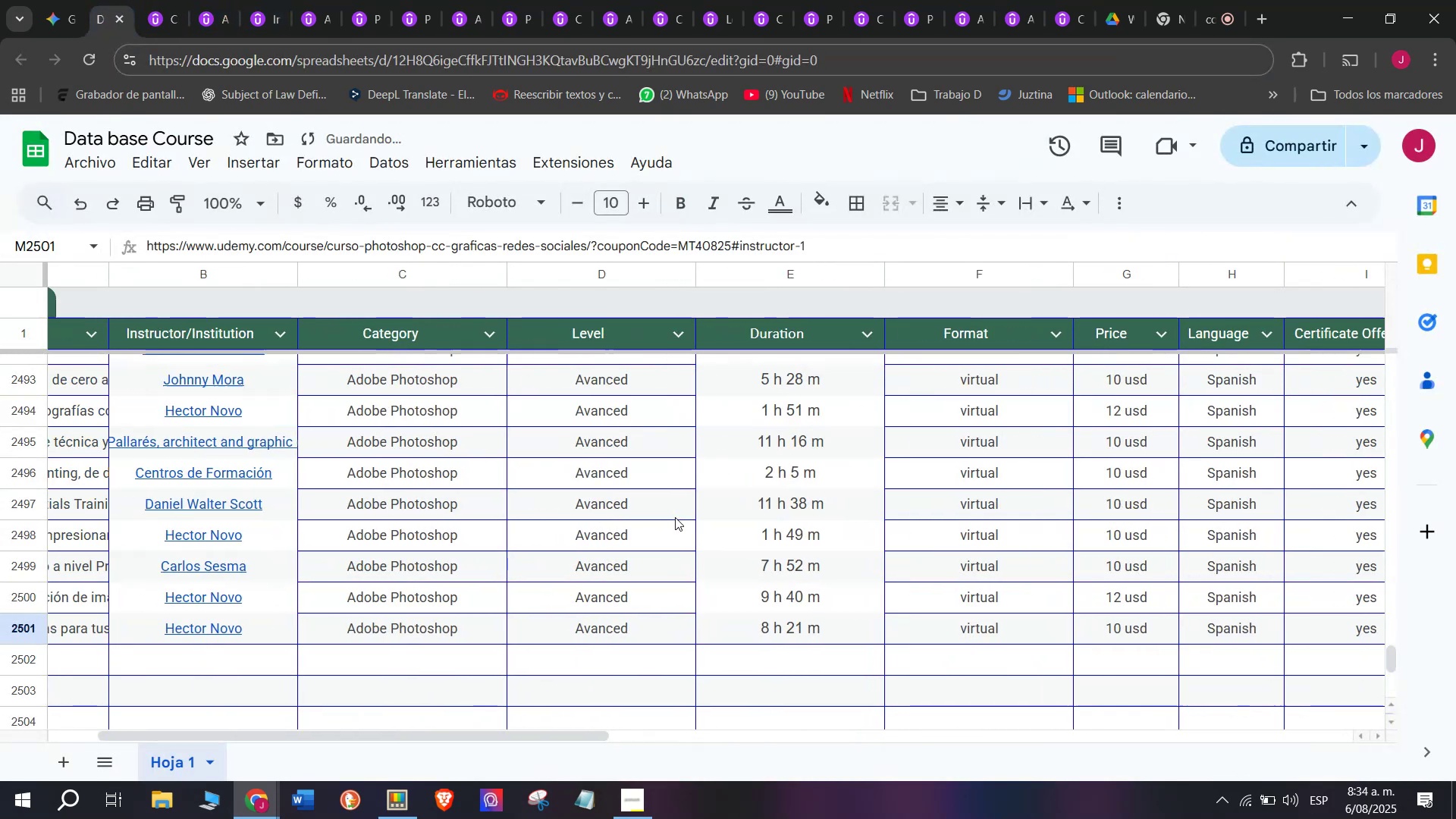 